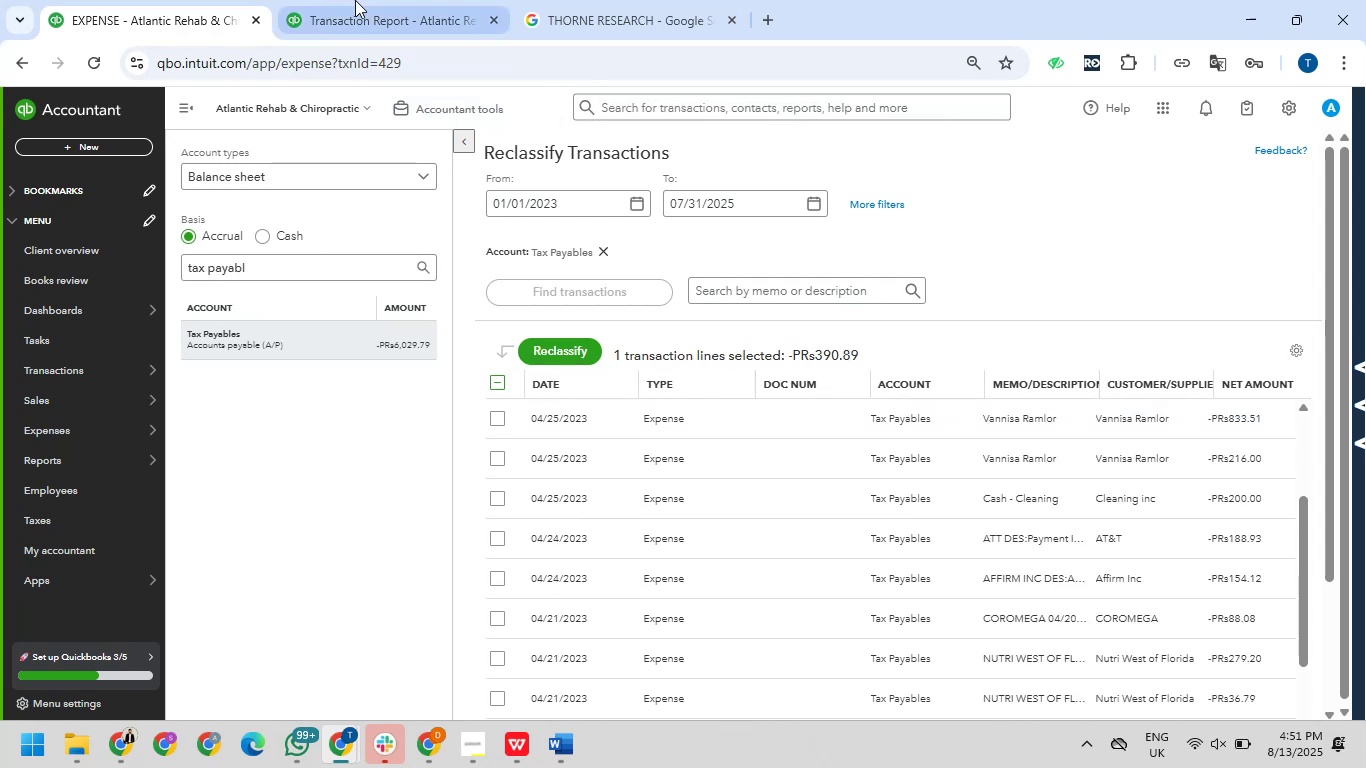 
left_click([206, 371])
 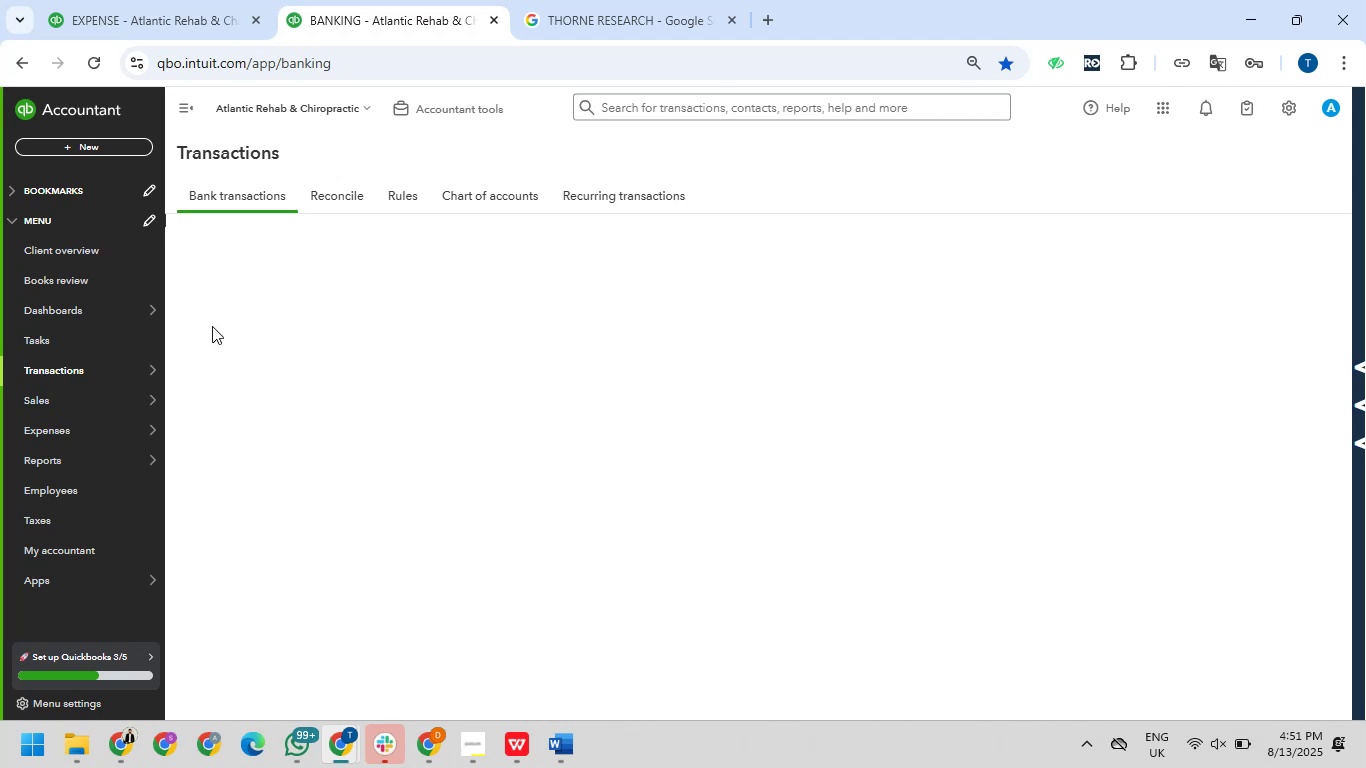 
wait(20.8)
 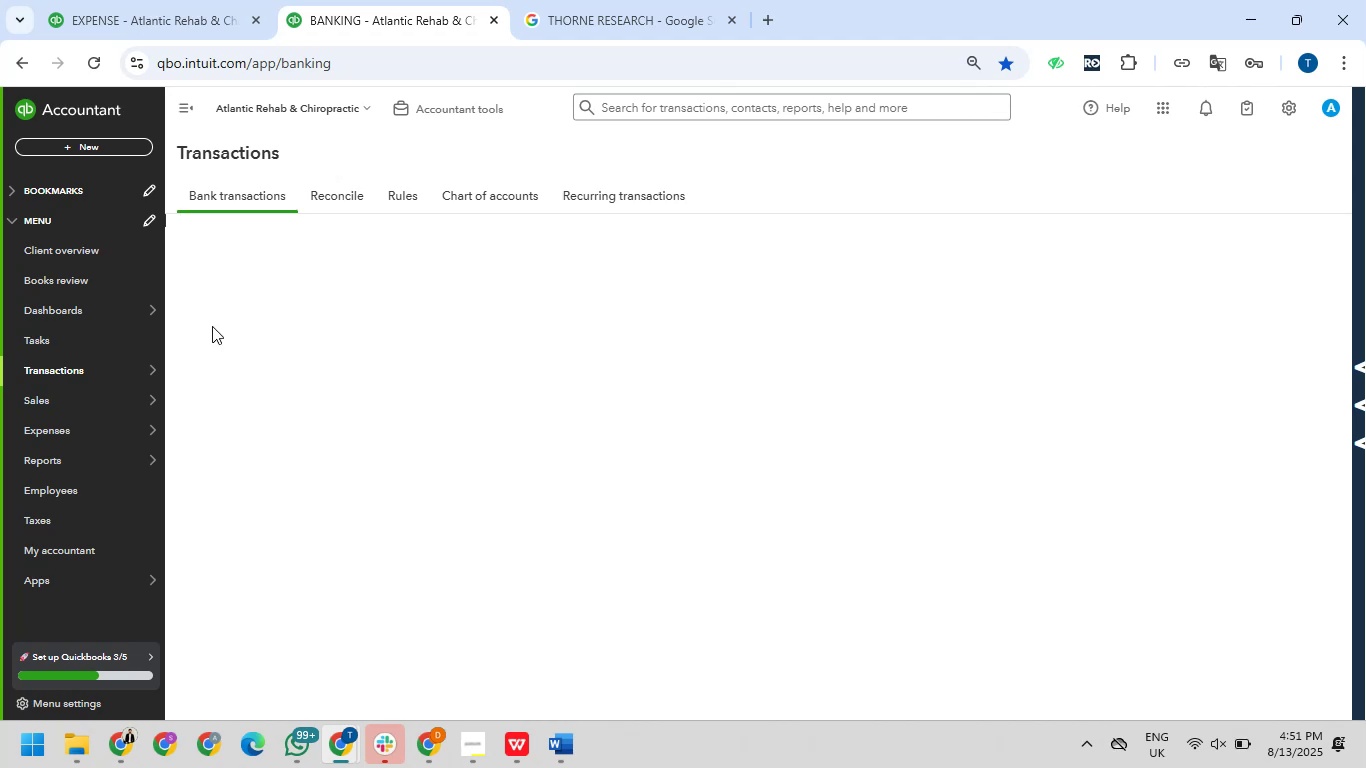 
left_click([219, 373])
 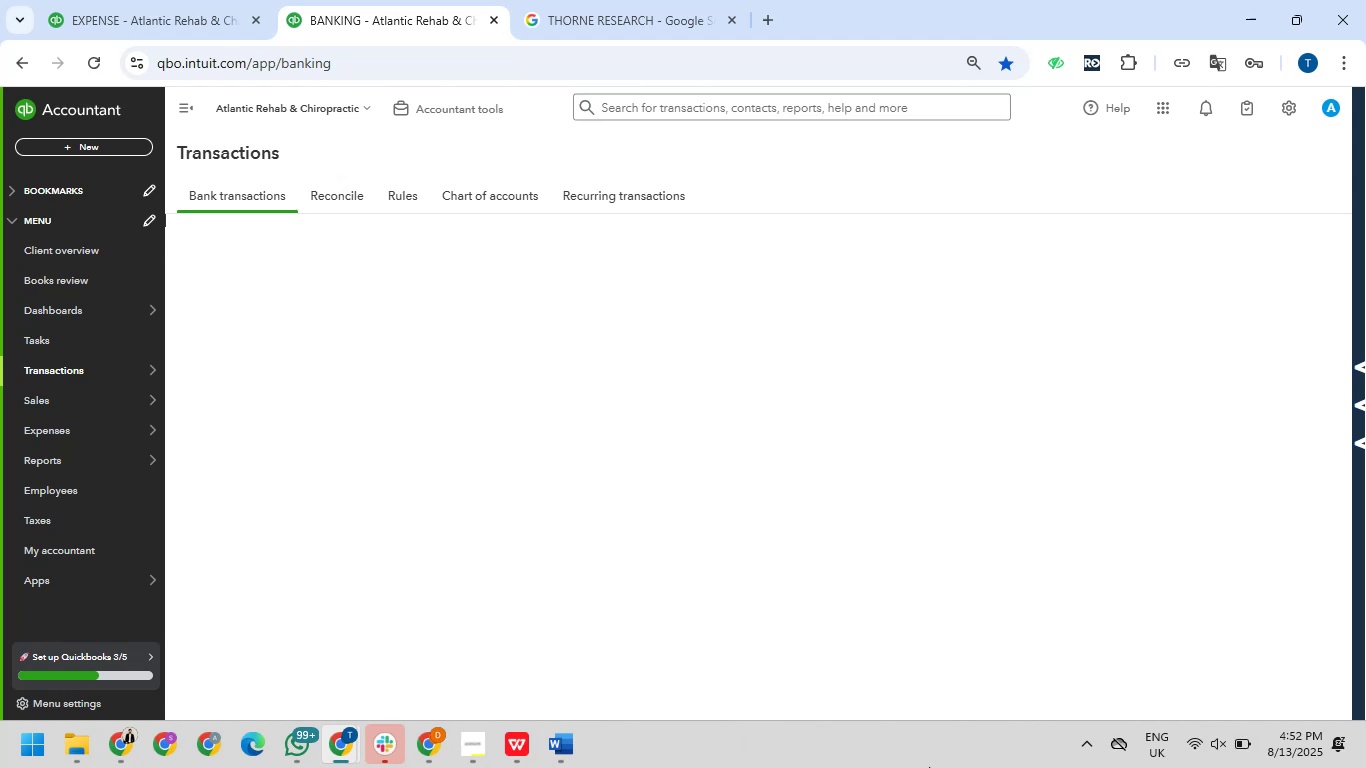 
wait(13.38)
 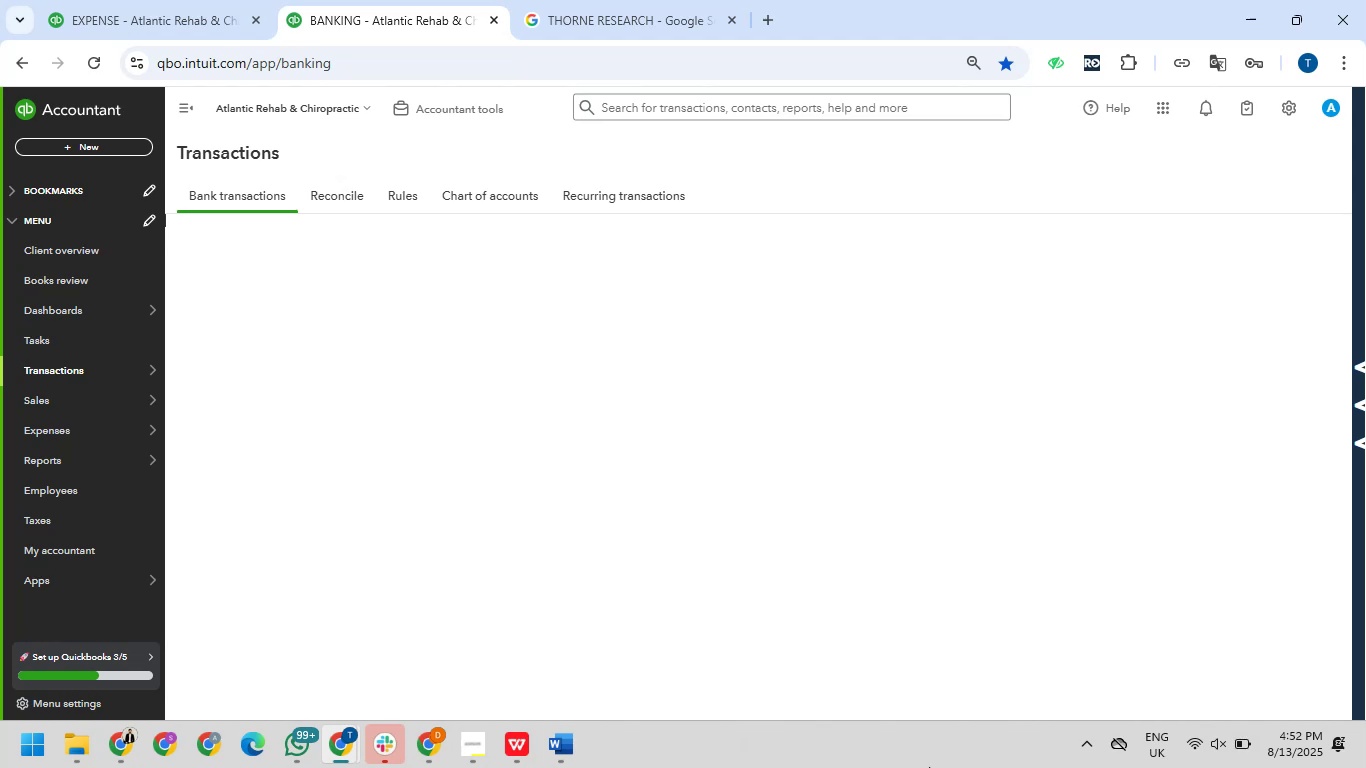 
left_click([263, 202])
 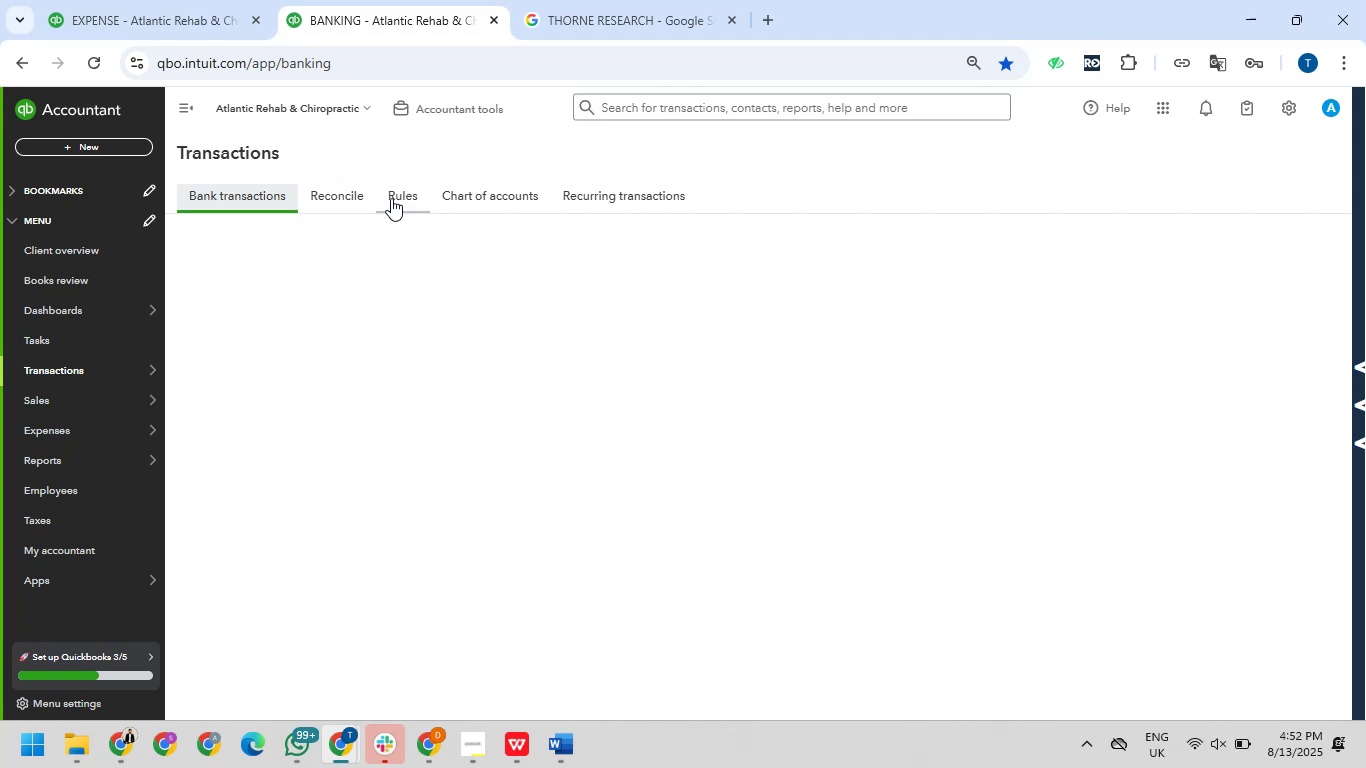 
wait(5.55)
 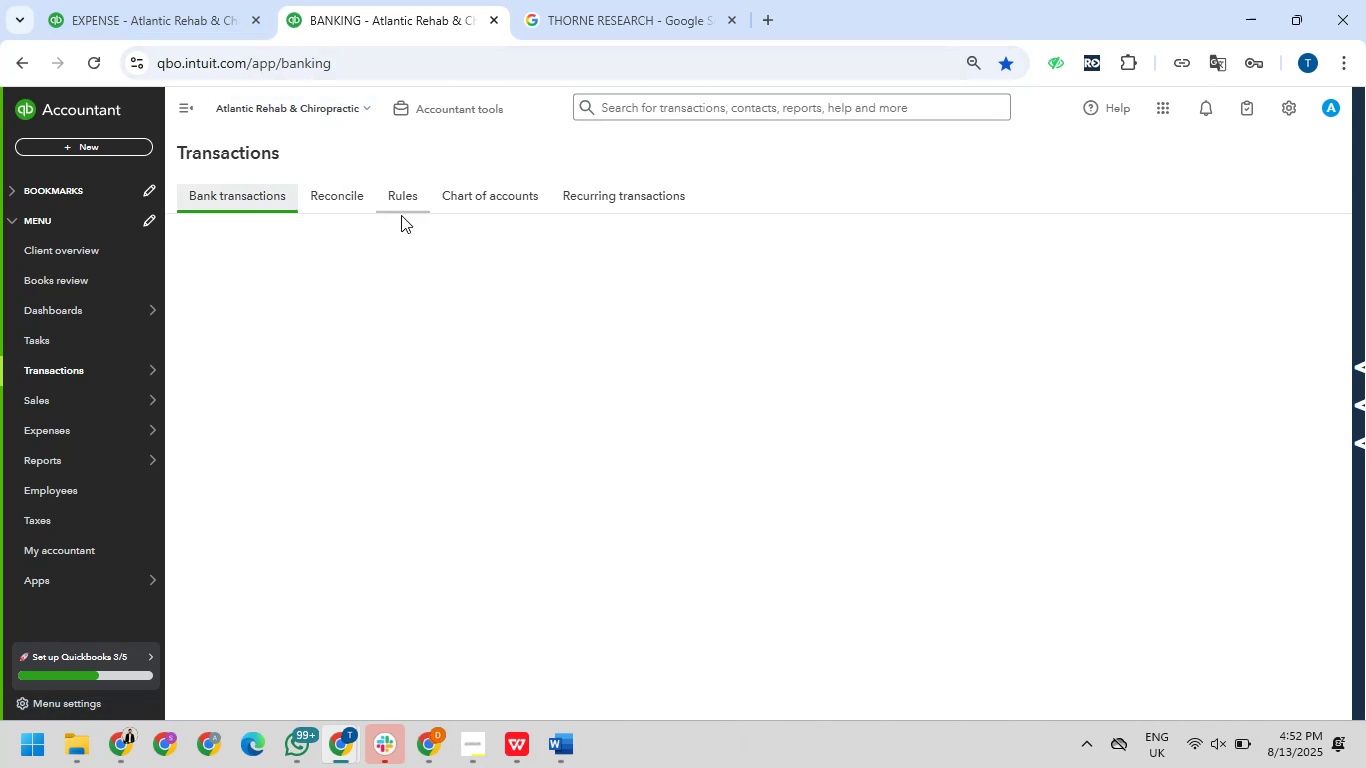 
scroll: coordinate [939, 367], scroll_direction: down, amount: 2.0
 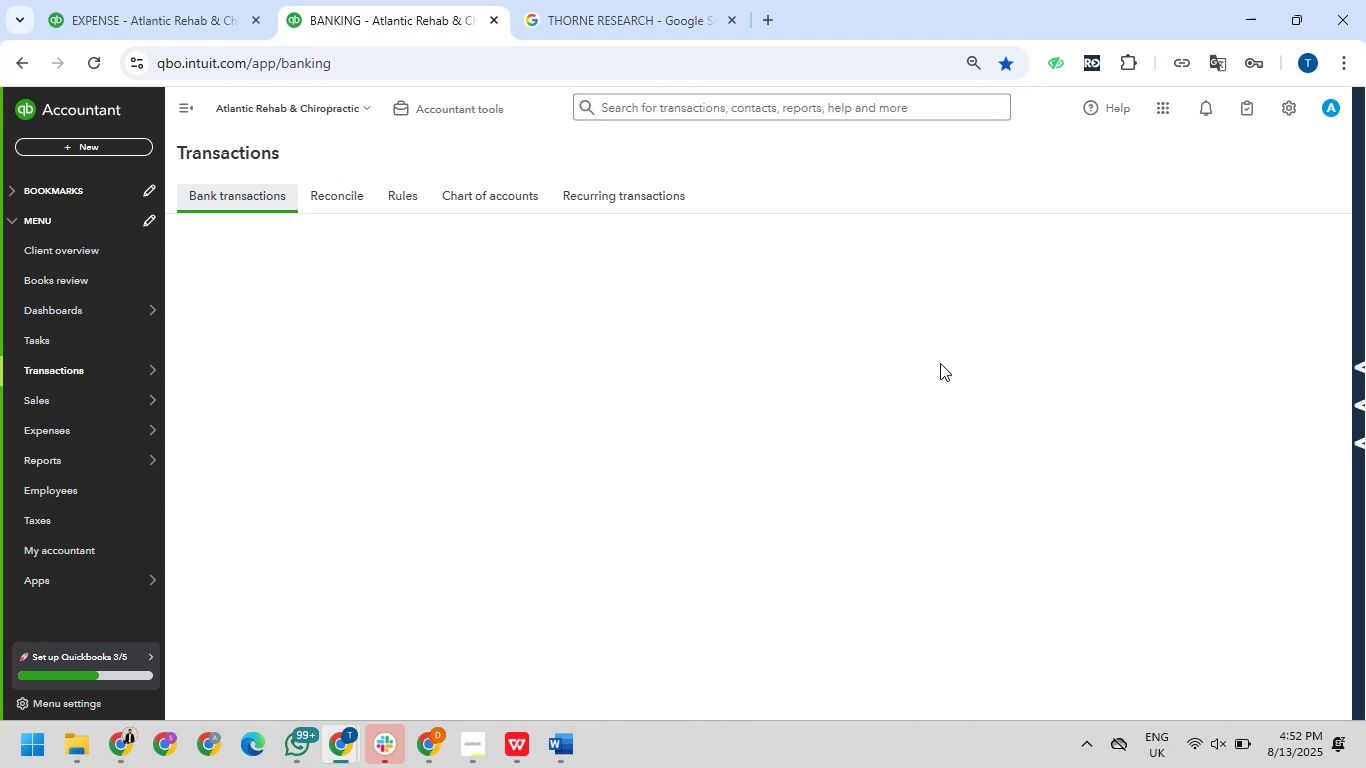 
scroll: coordinate [864, 298], scroll_direction: up, amount: 2.0
 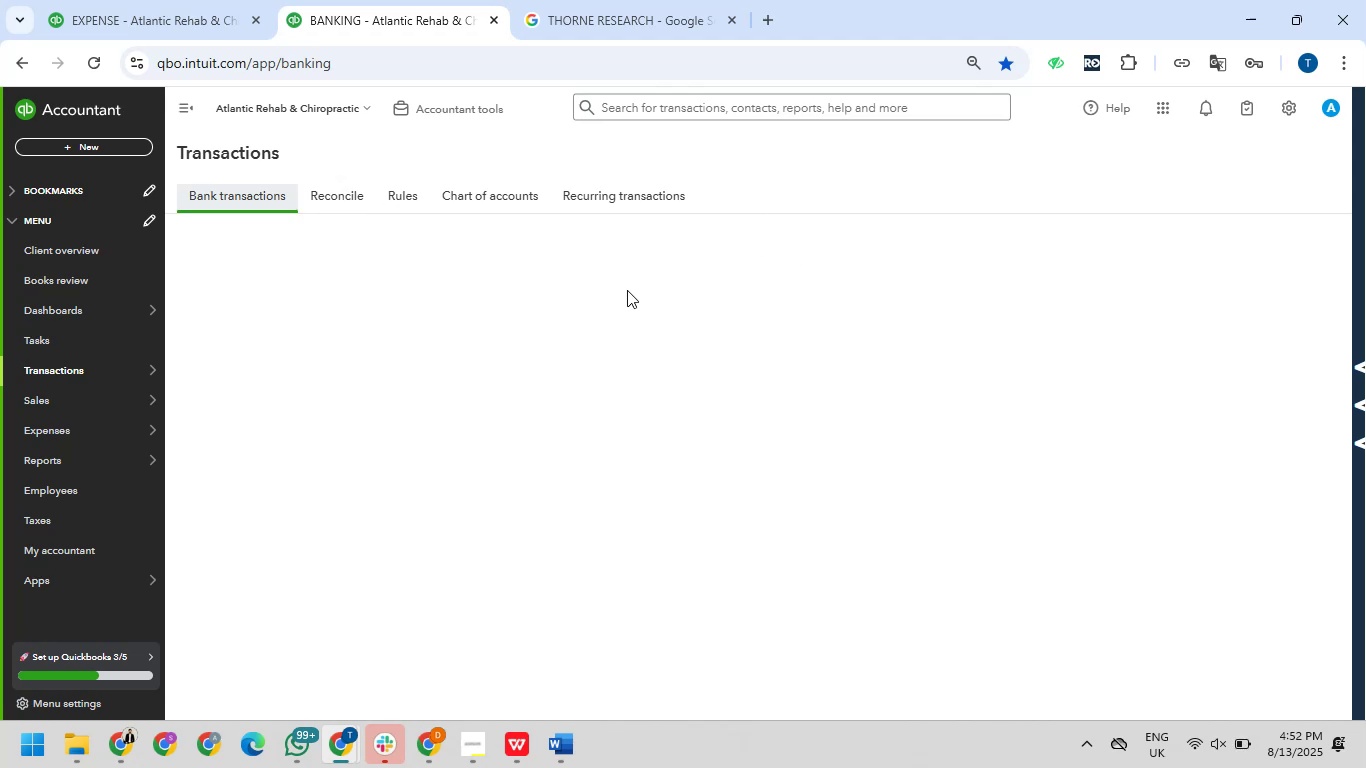 
wait(8.25)
 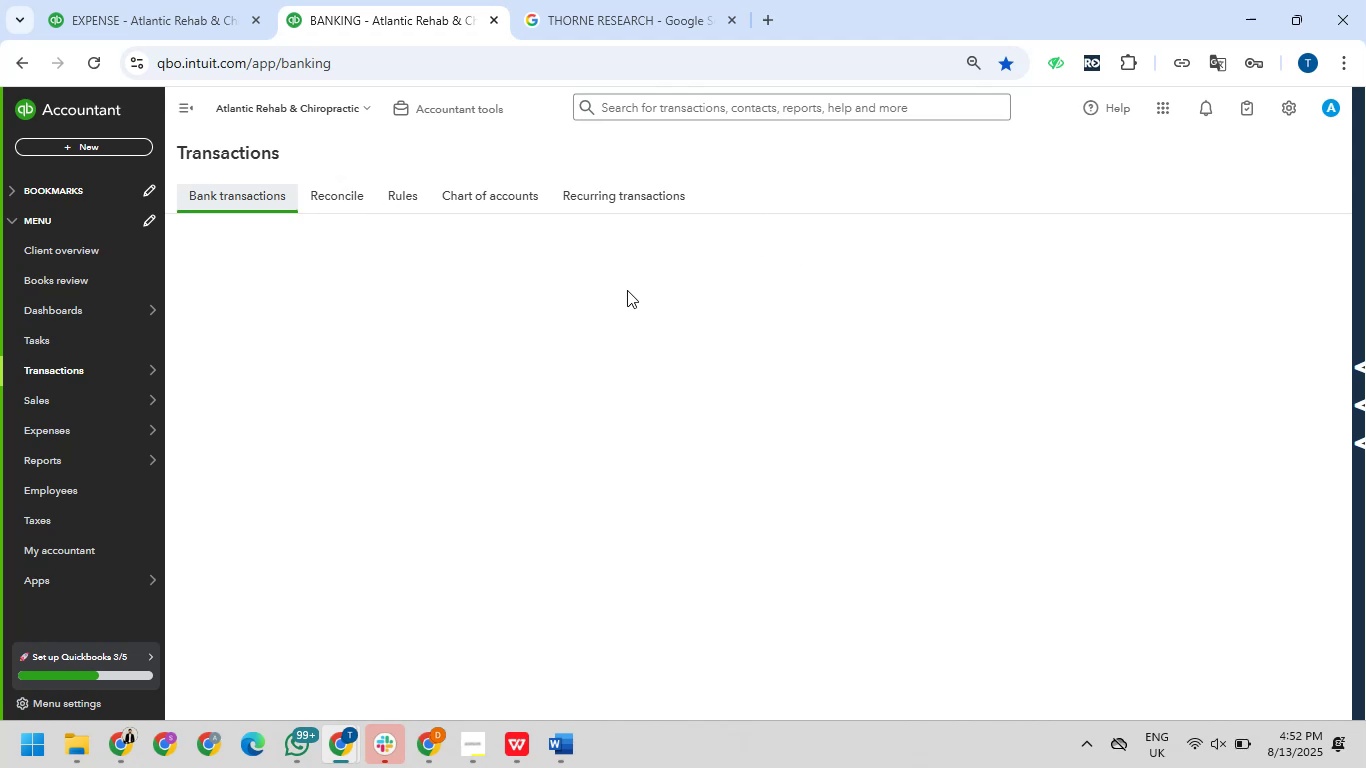 
left_click([1225, 767])
 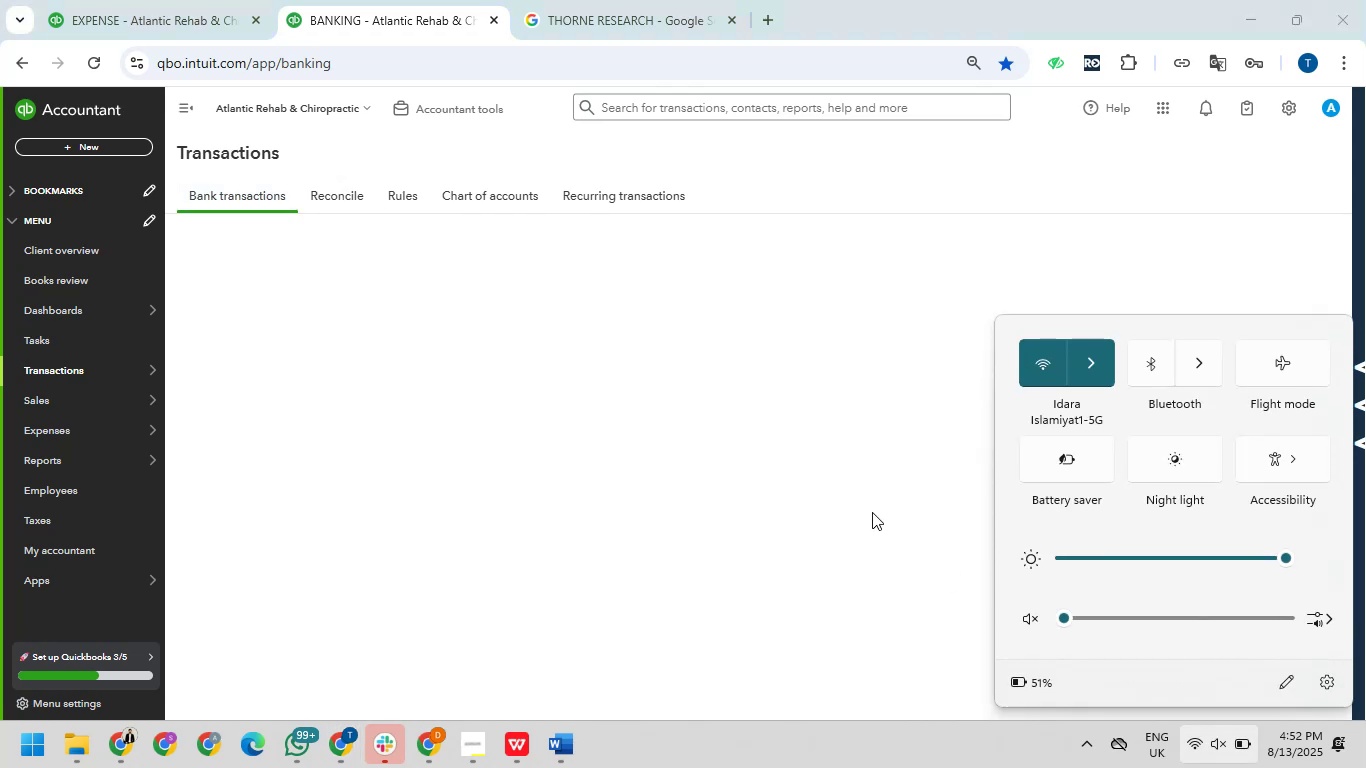 
left_click([844, 474])
 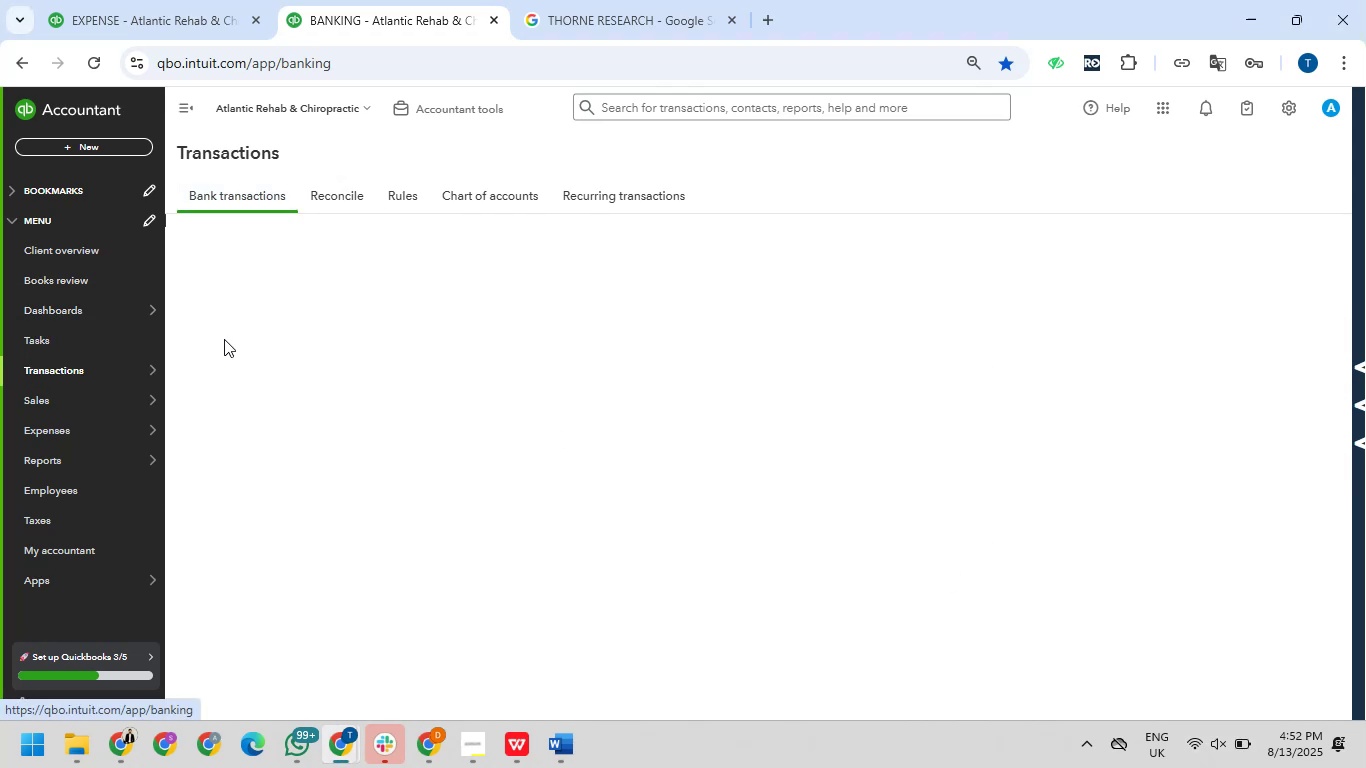 
left_click_drag(start_coordinate=[153, 0], to_coordinate=[156, 6])
 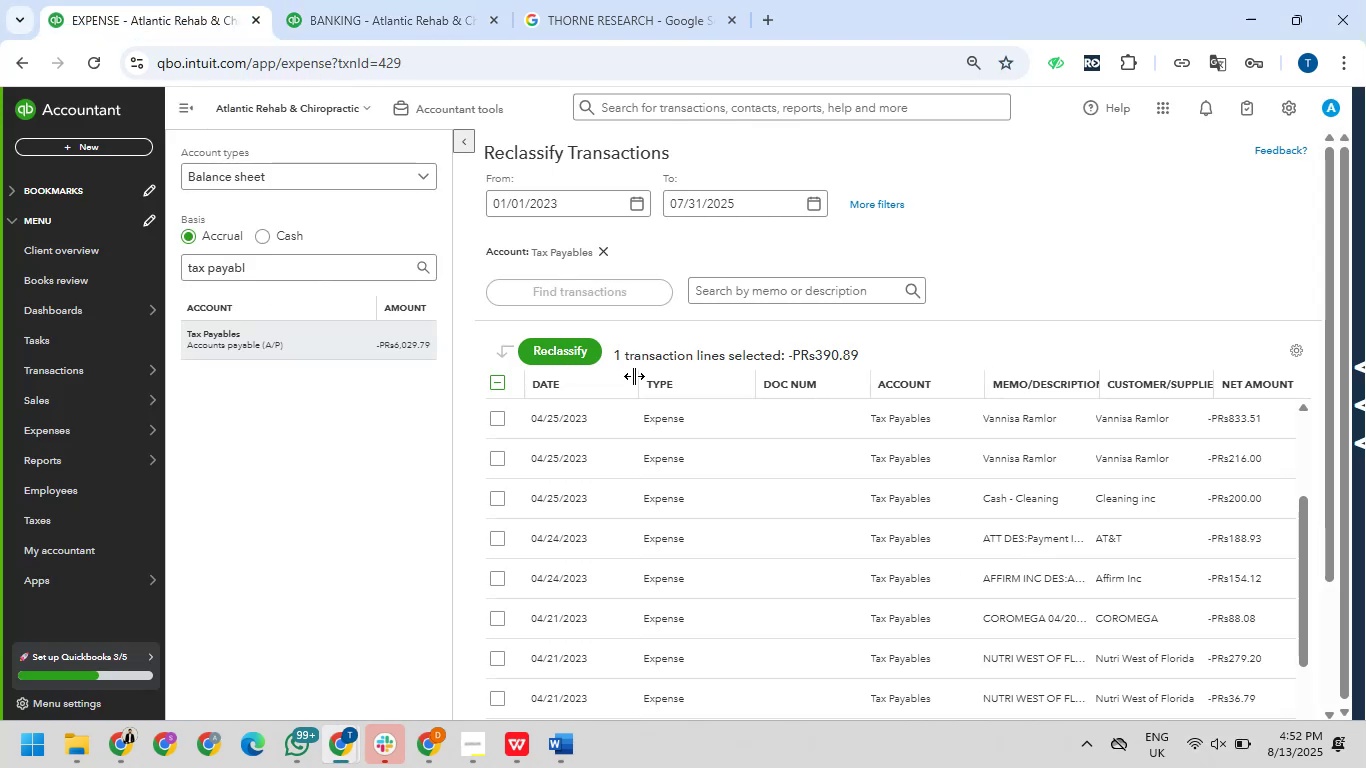 
scroll: coordinate [760, 392], scroll_direction: down, amount: 11.0
 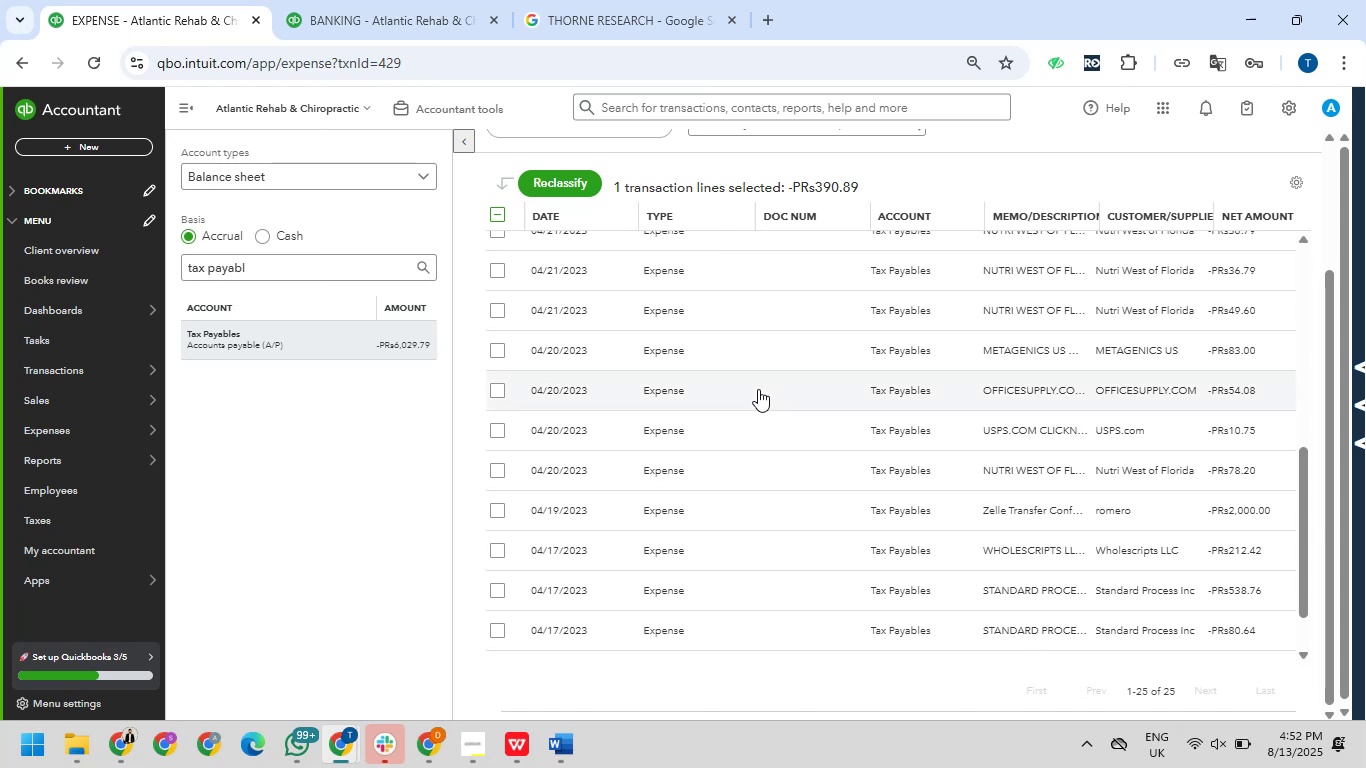 
scroll: coordinate [757, 384], scroll_direction: up, amount: 12.0
 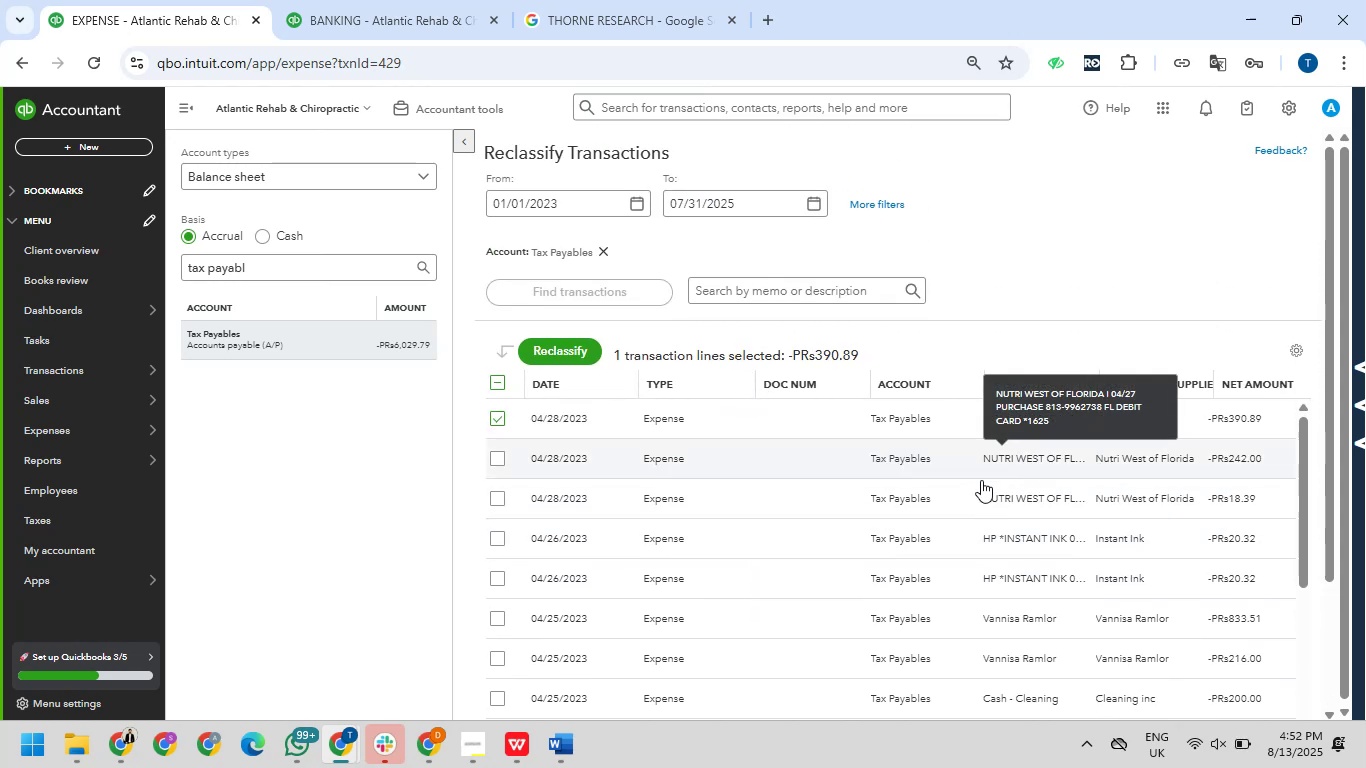 
wait(7.92)
 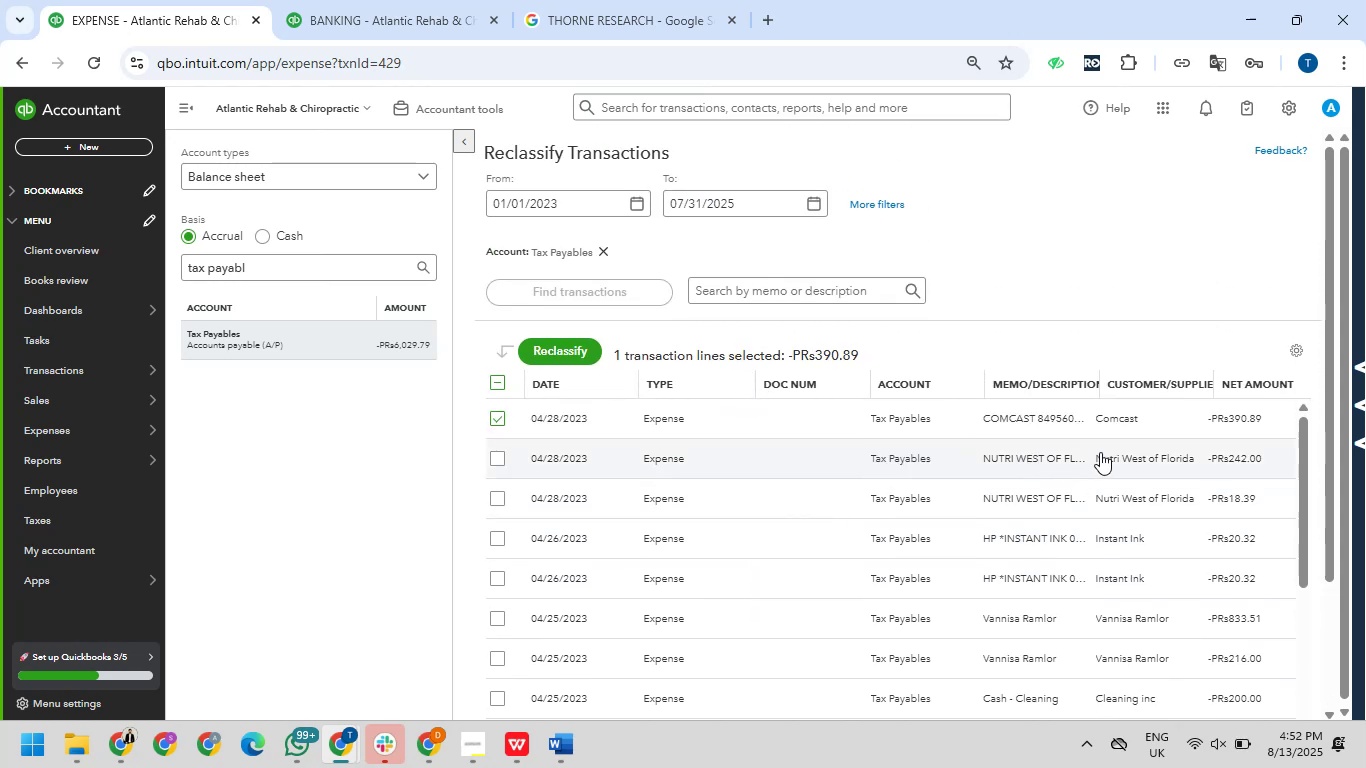 
scroll: coordinate [1024, 637], scroll_direction: down, amount: 7.0
 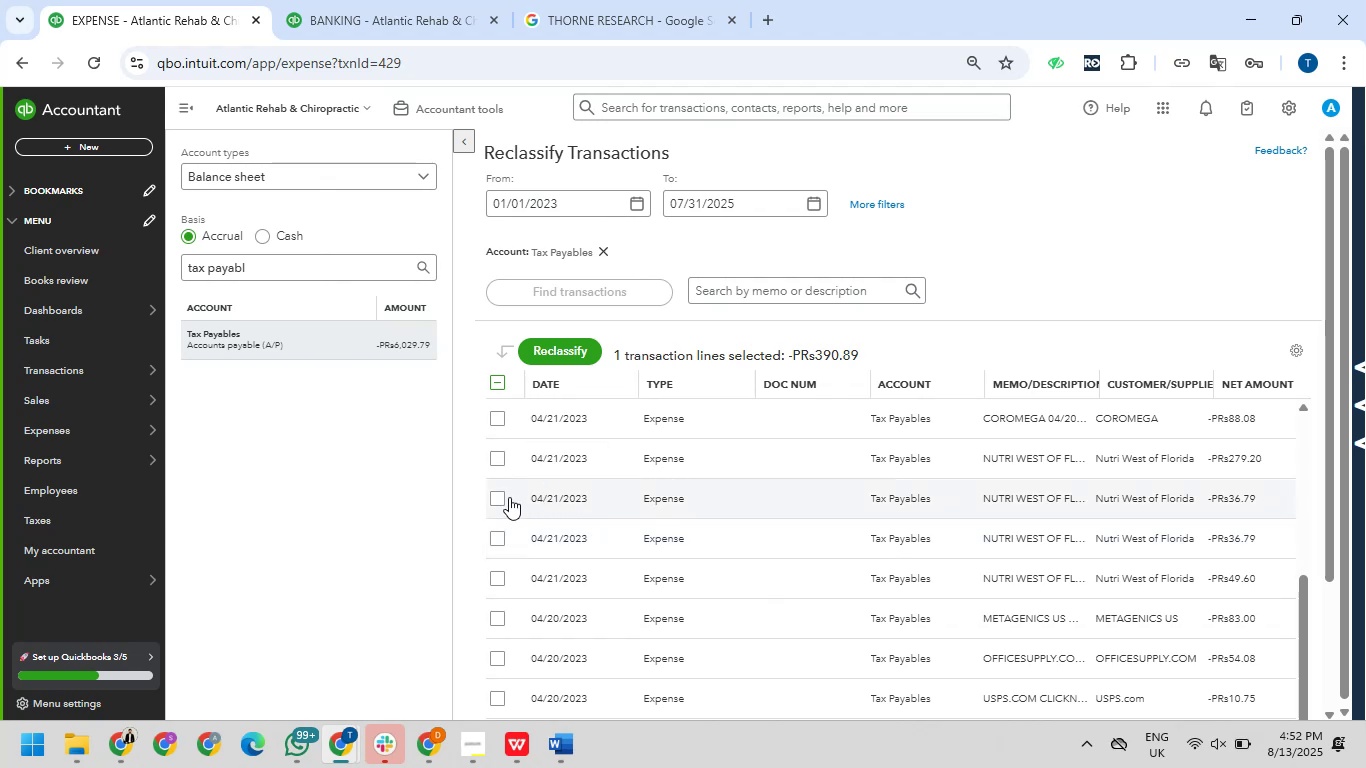 
wait(6.63)
 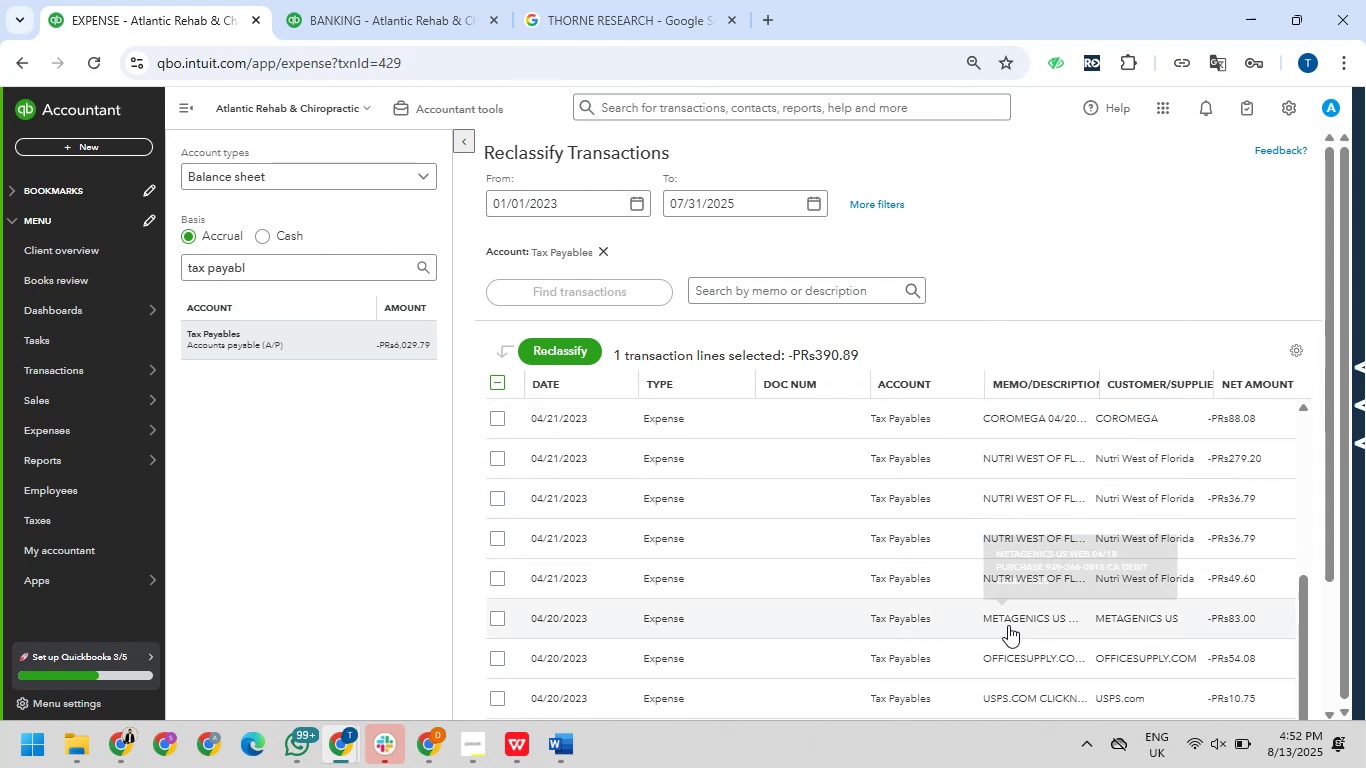 
left_click_drag(start_coordinate=[358, 0], to_coordinate=[356, 10])
 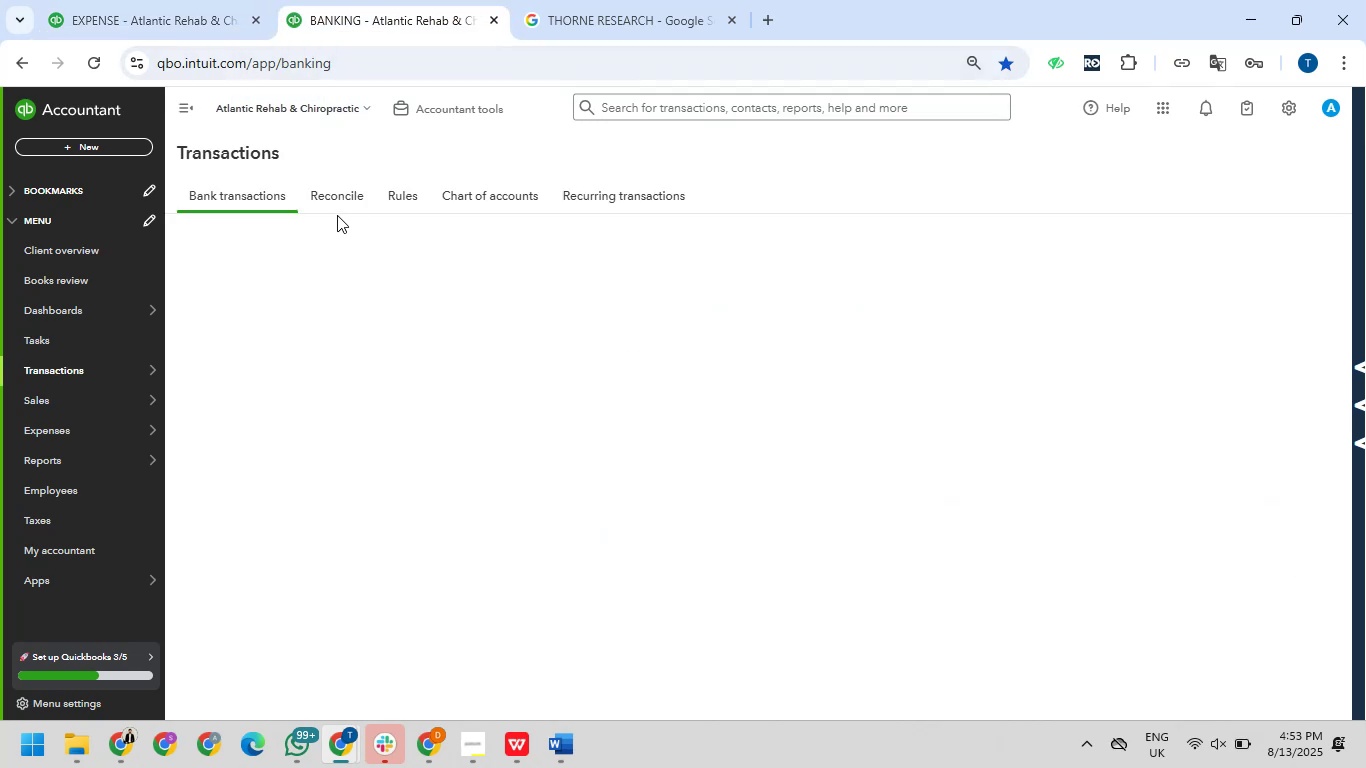 
left_click([336, 207])
 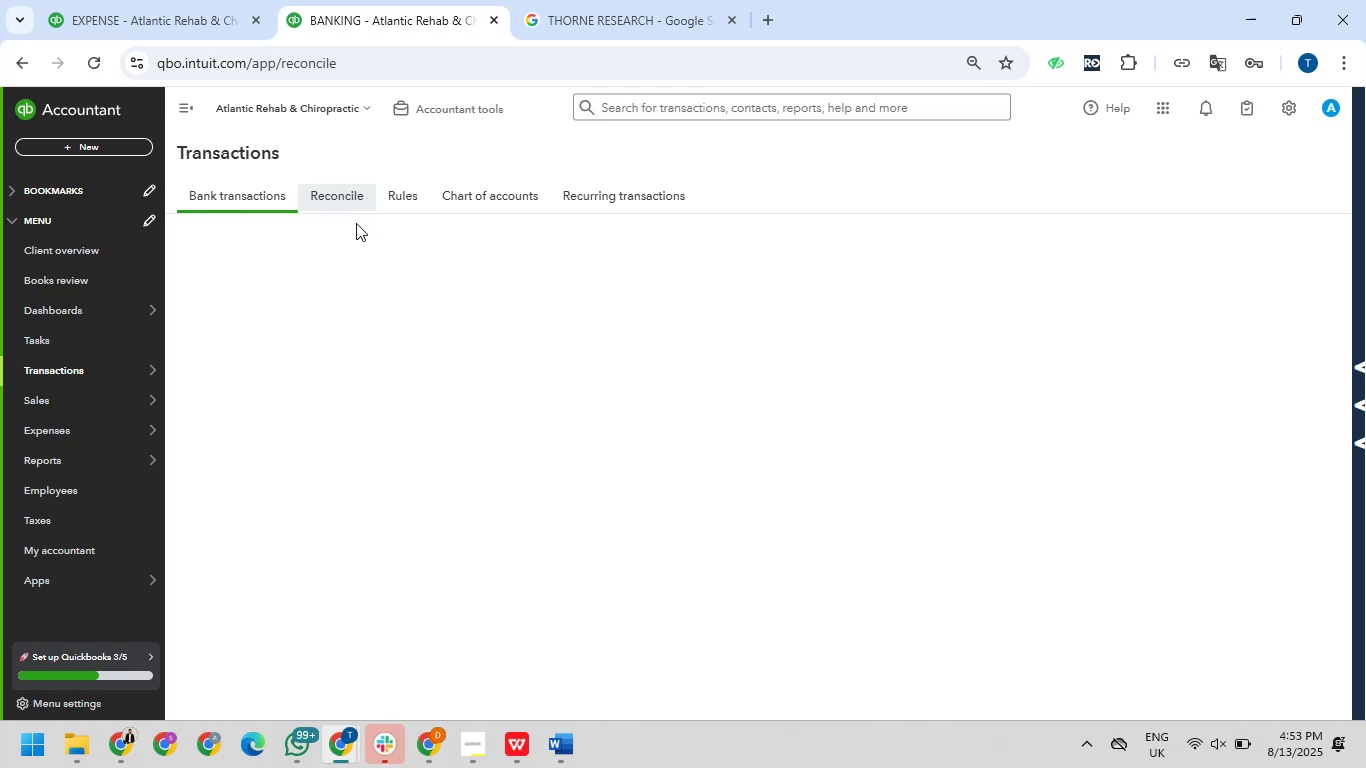 
wait(48.34)
 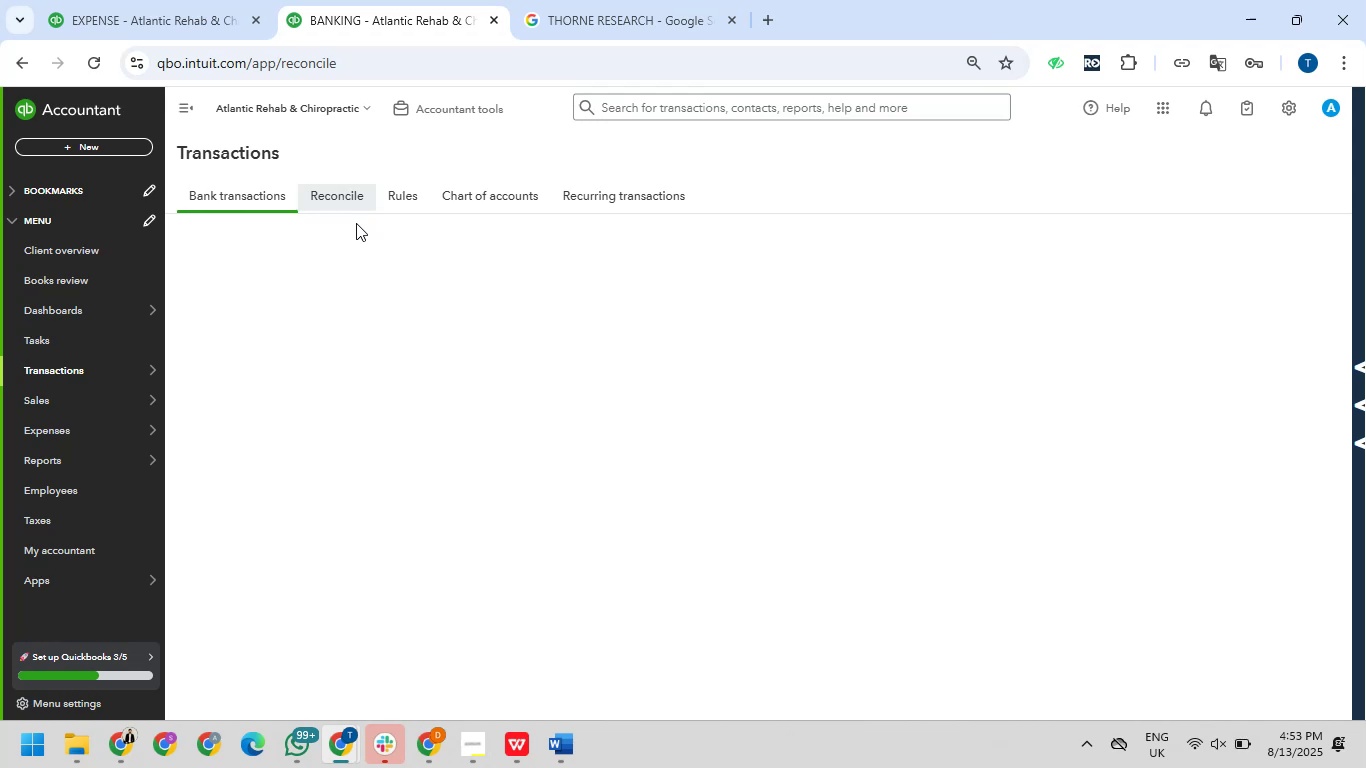 
left_click_drag(start_coordinate=[111, 65], to_coordinate=[80, 59])
 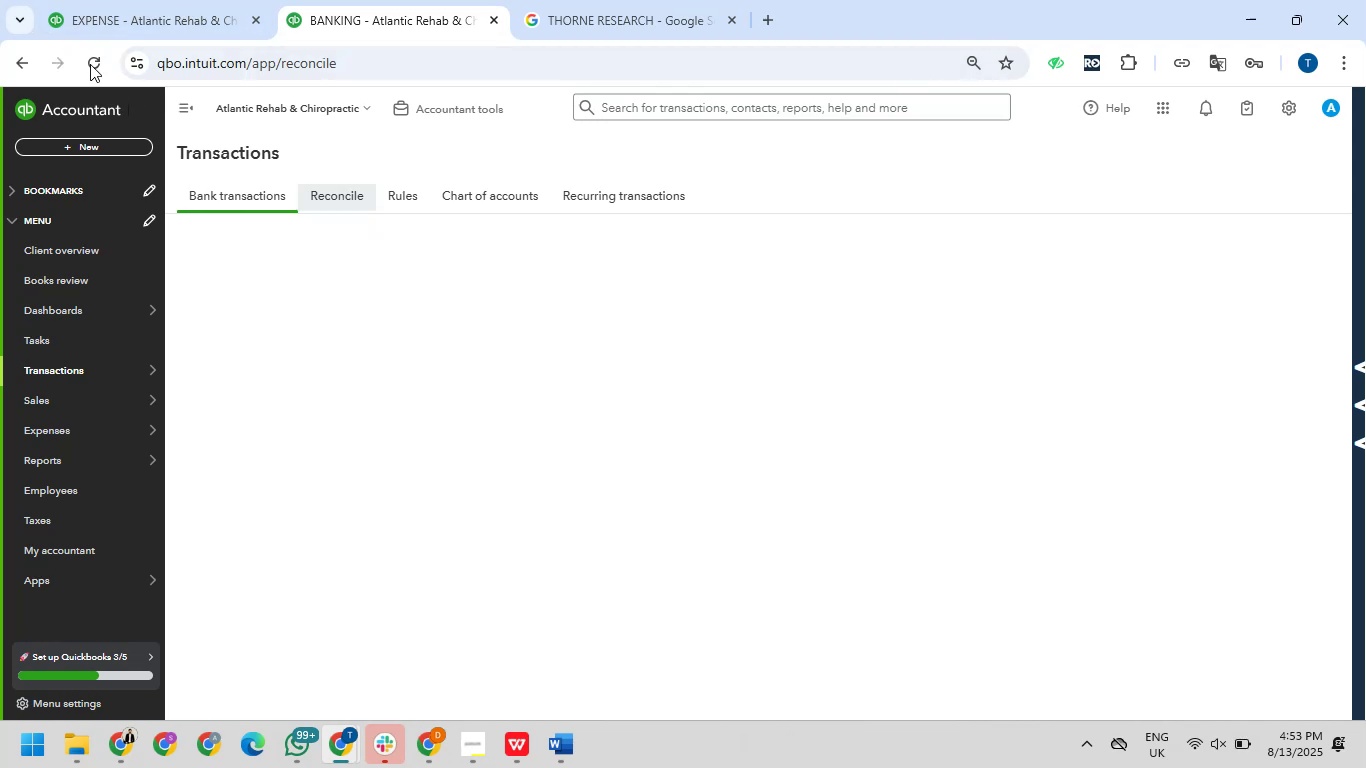 
left_click([98, 67])
 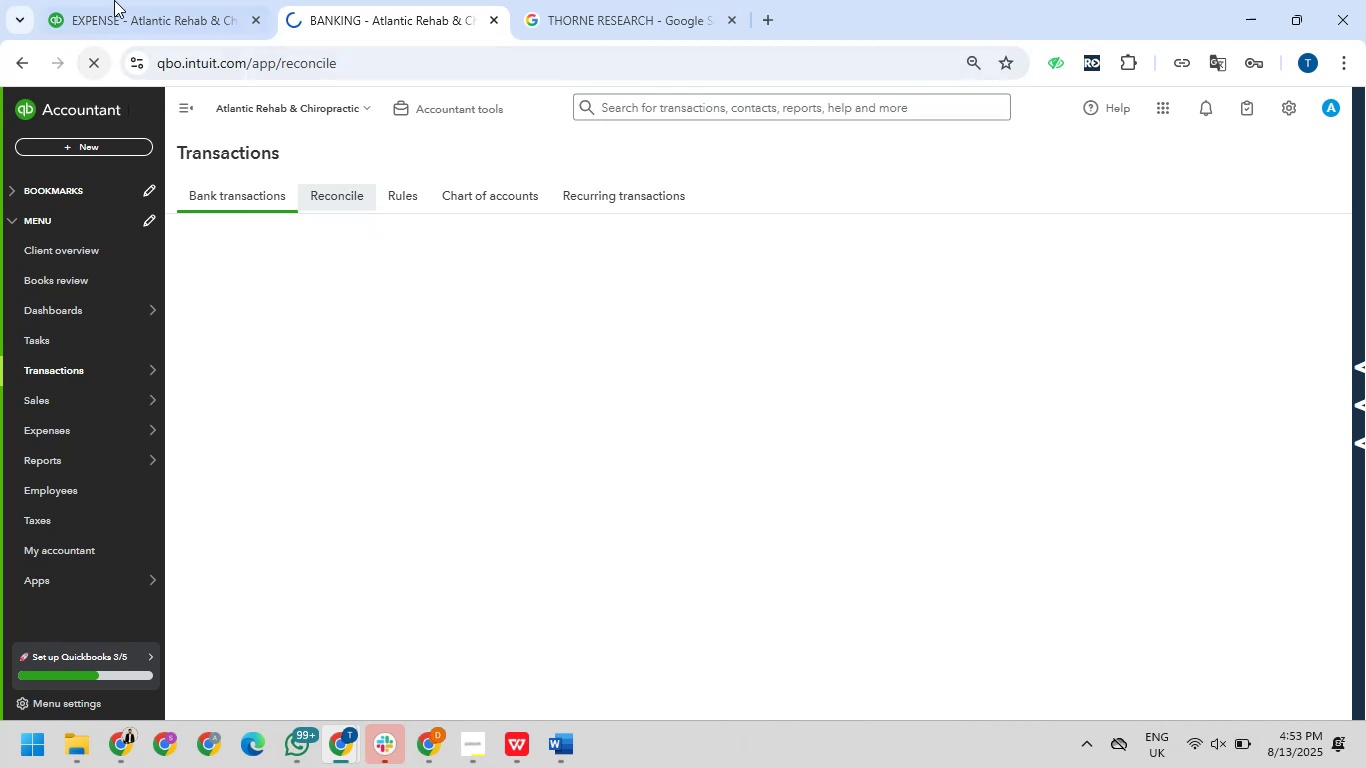 
left_click([115, 0])
 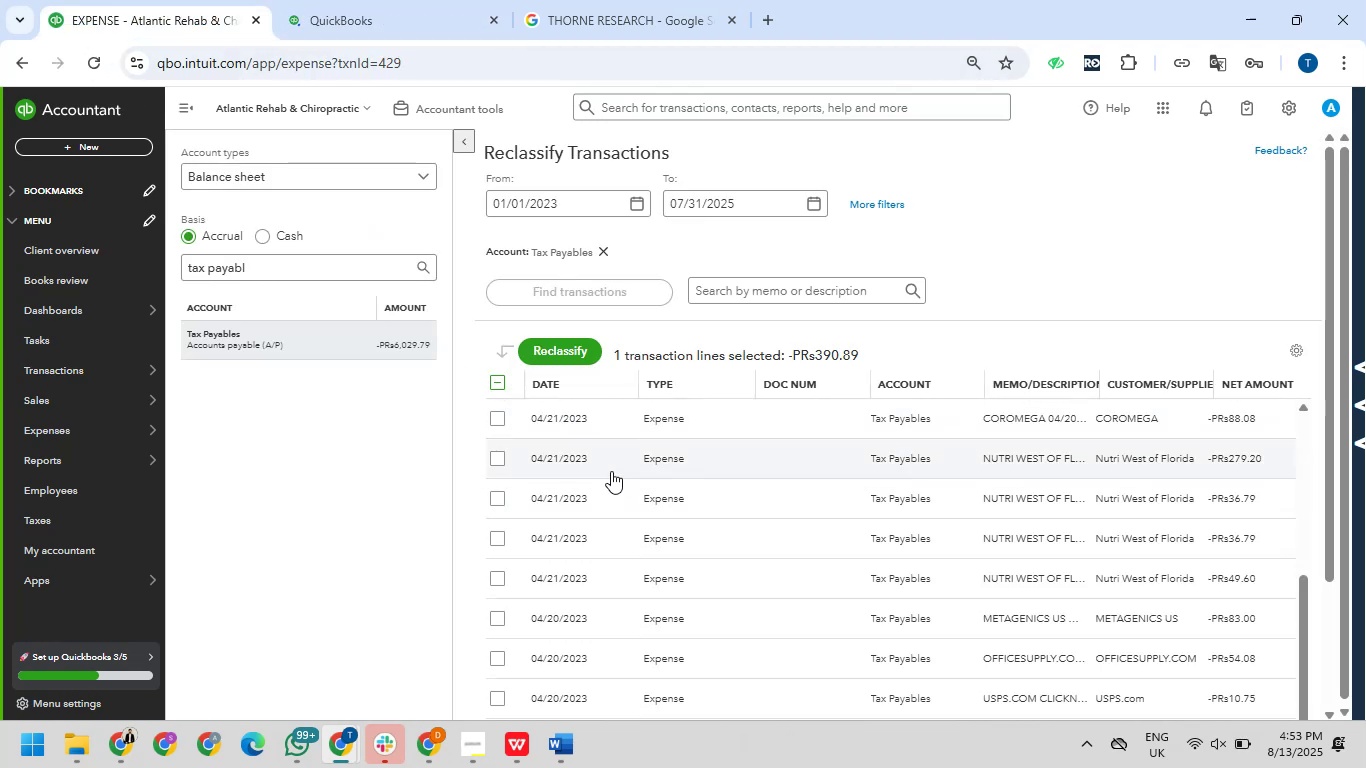 
wait(6.24)
 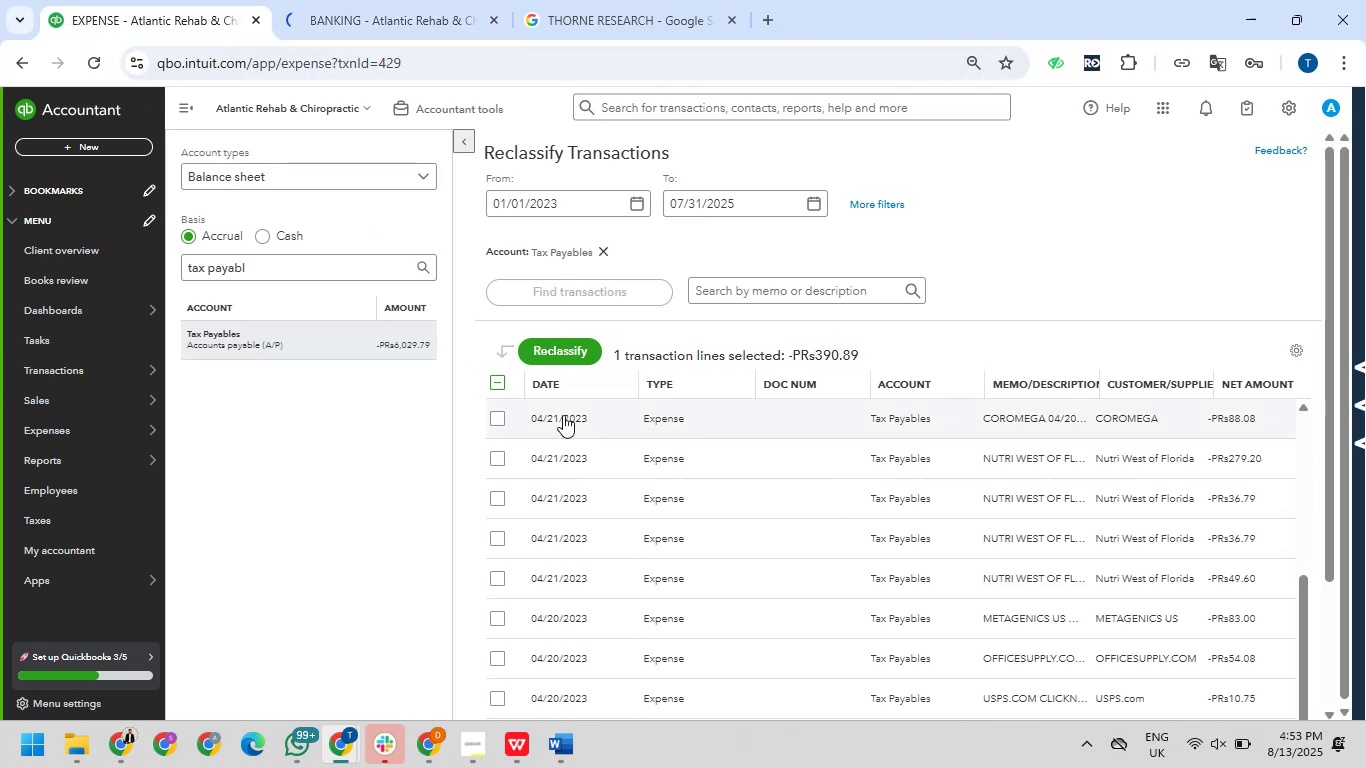 
scroll: coordinate [611, 458], scroll_direction: down, amount: 2.0
 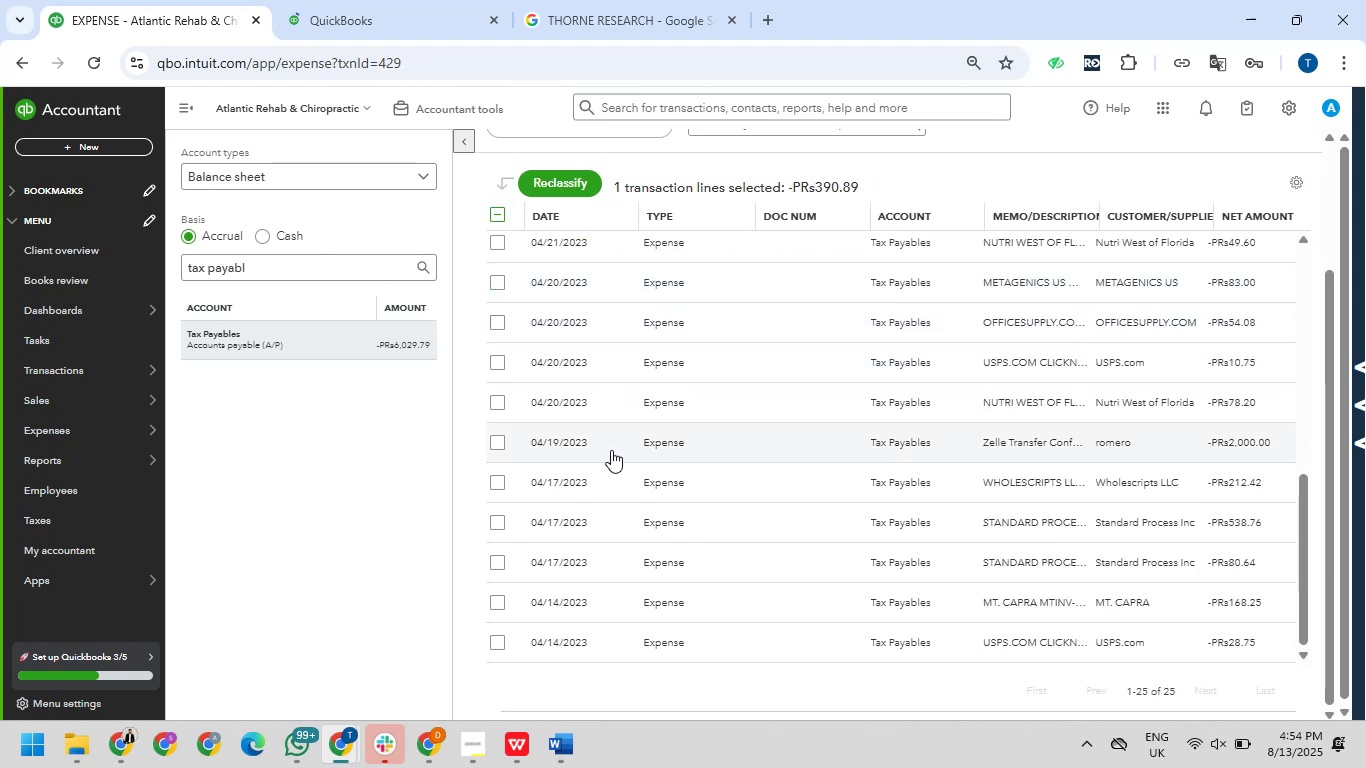 
scroll: coordinate [611, 439], scroll_direction: up, amount: 9.0
 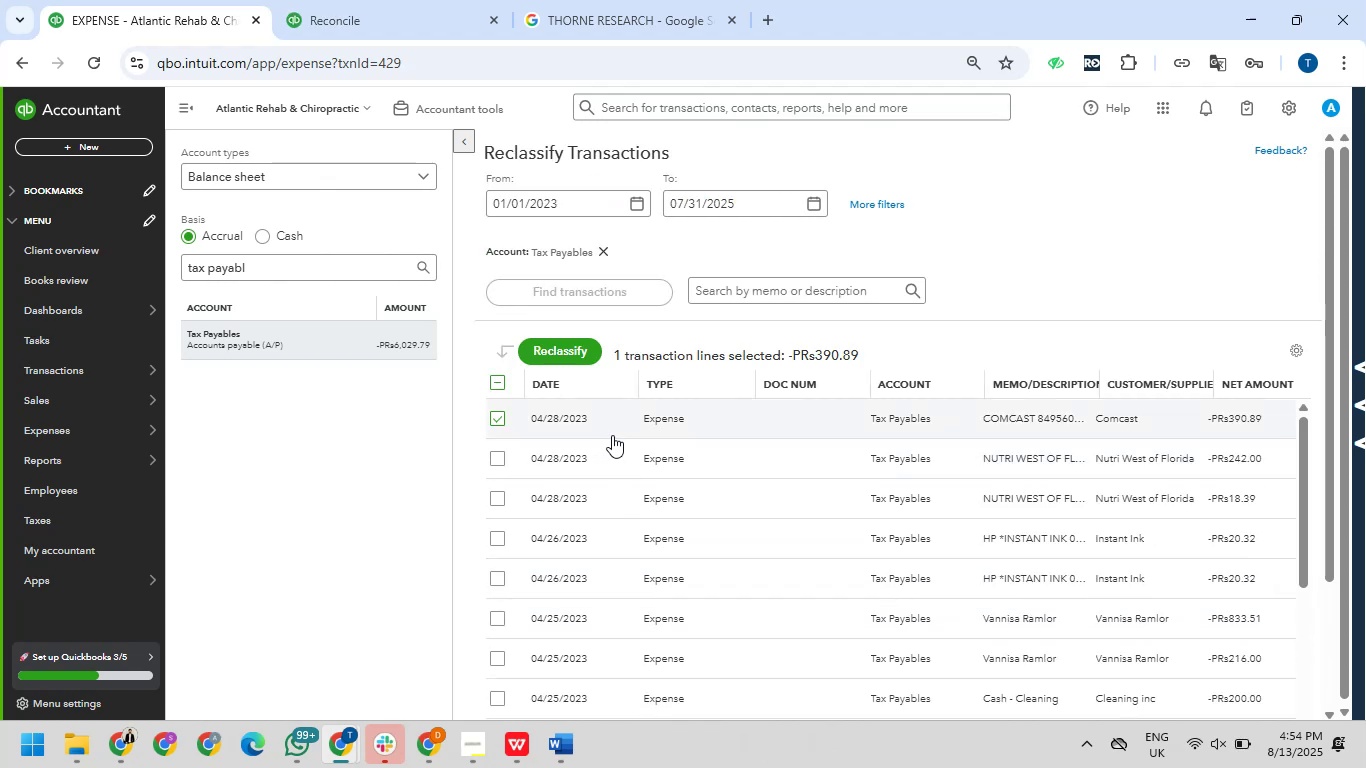 
wait(10.44)
 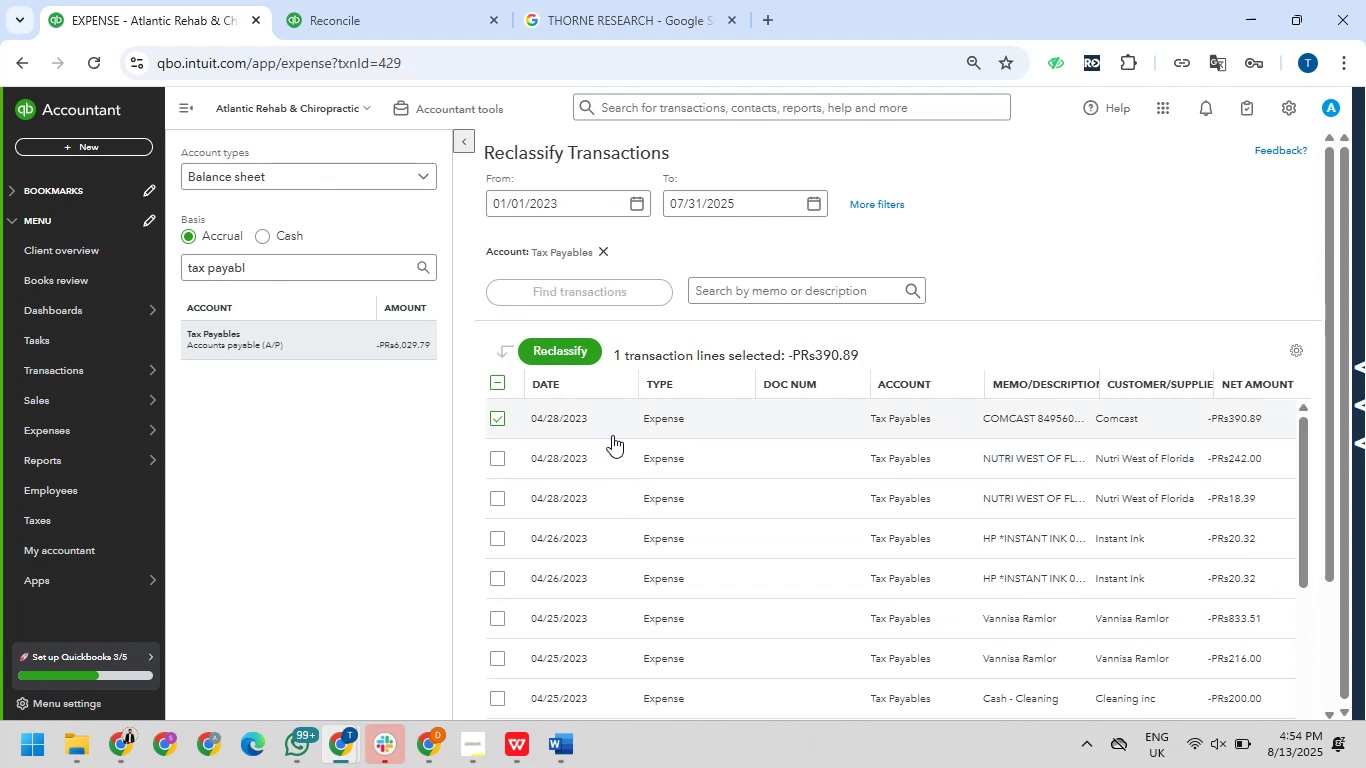 
scroll: coordinate [677, 467], scroll_direction: down, amount: 1.0
 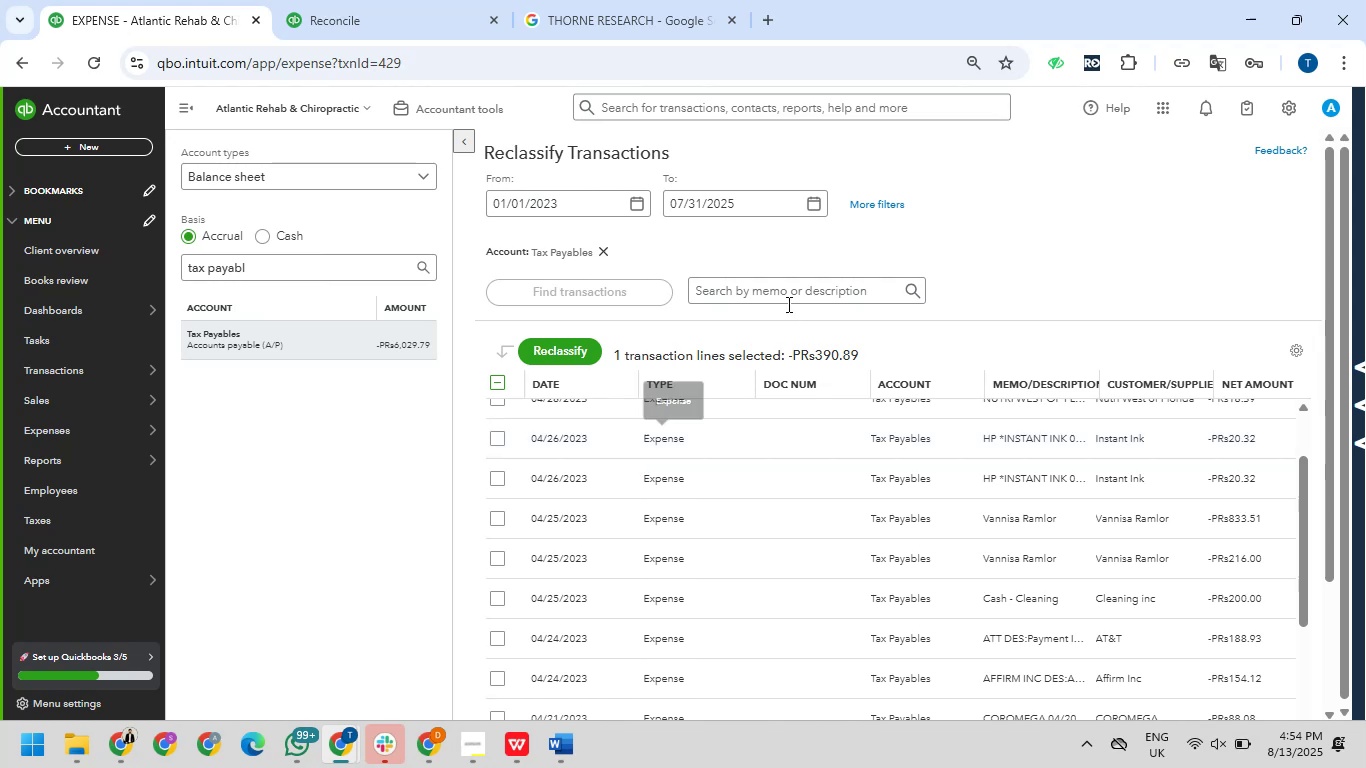 
wait(23.28)
 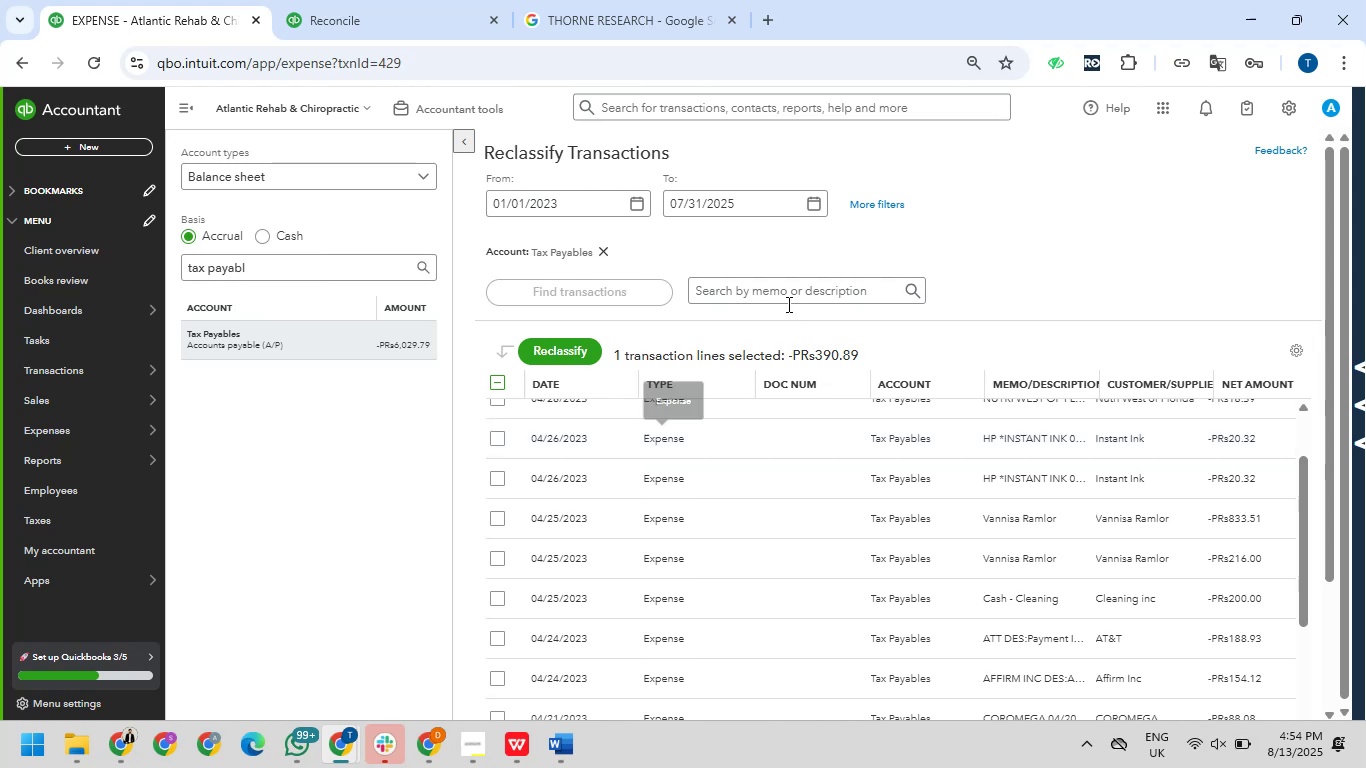 
left_click([443, 0])
 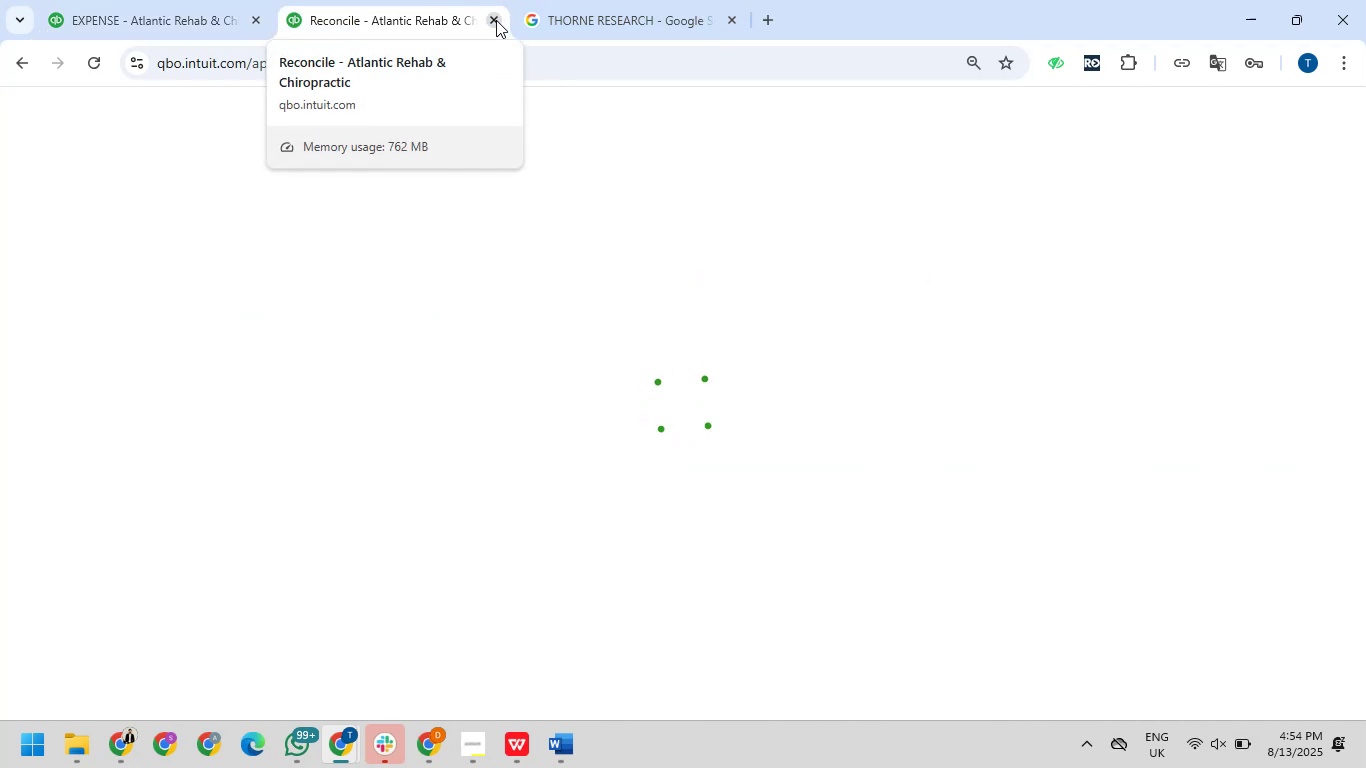 
wait(5.8)
 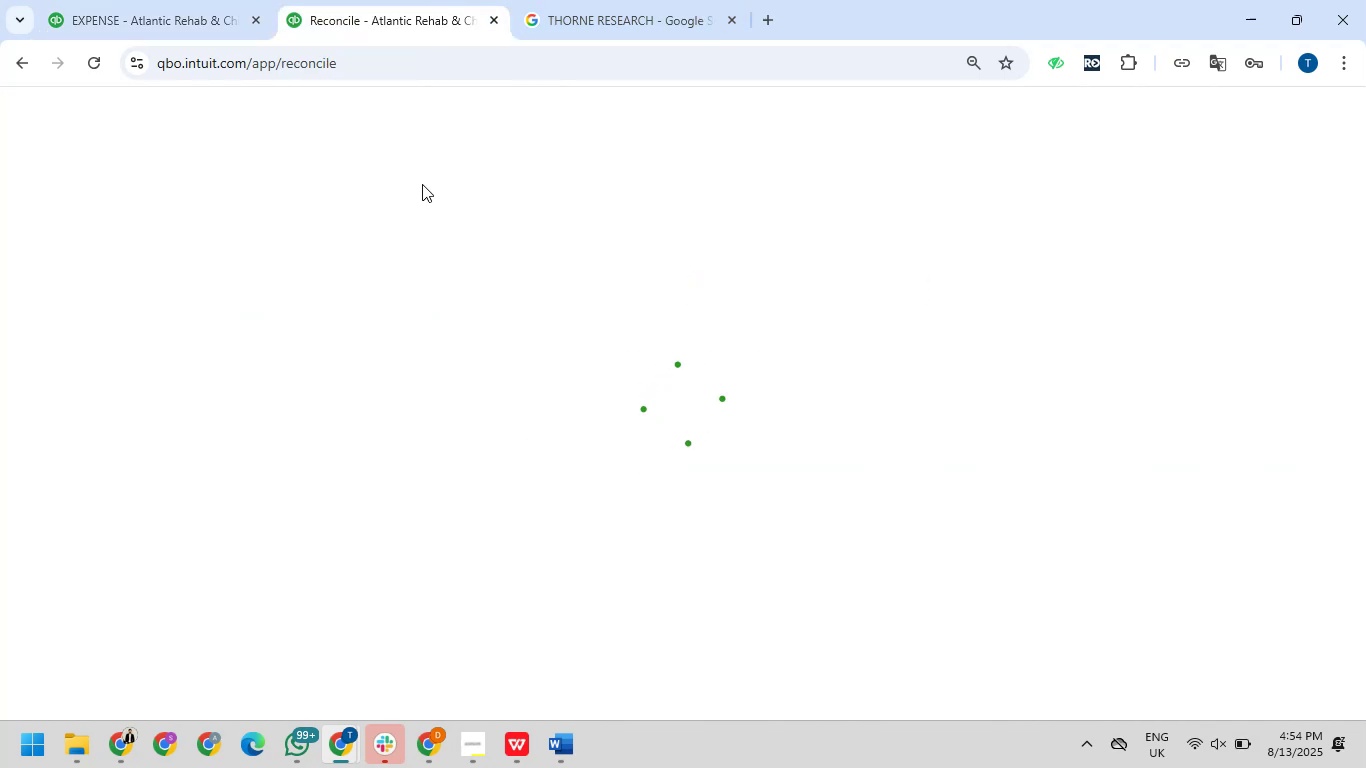 
left_click([491, 21])
 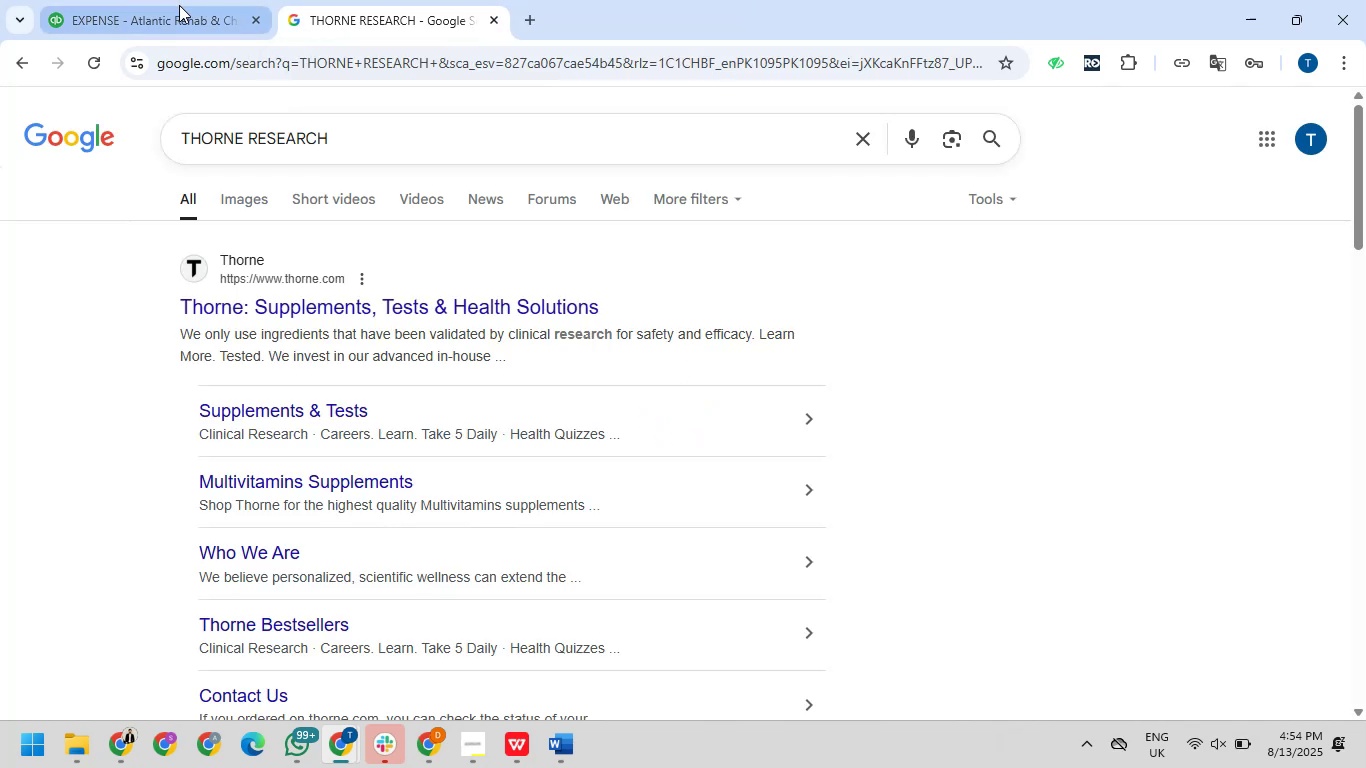 
left_click([179, 5])
 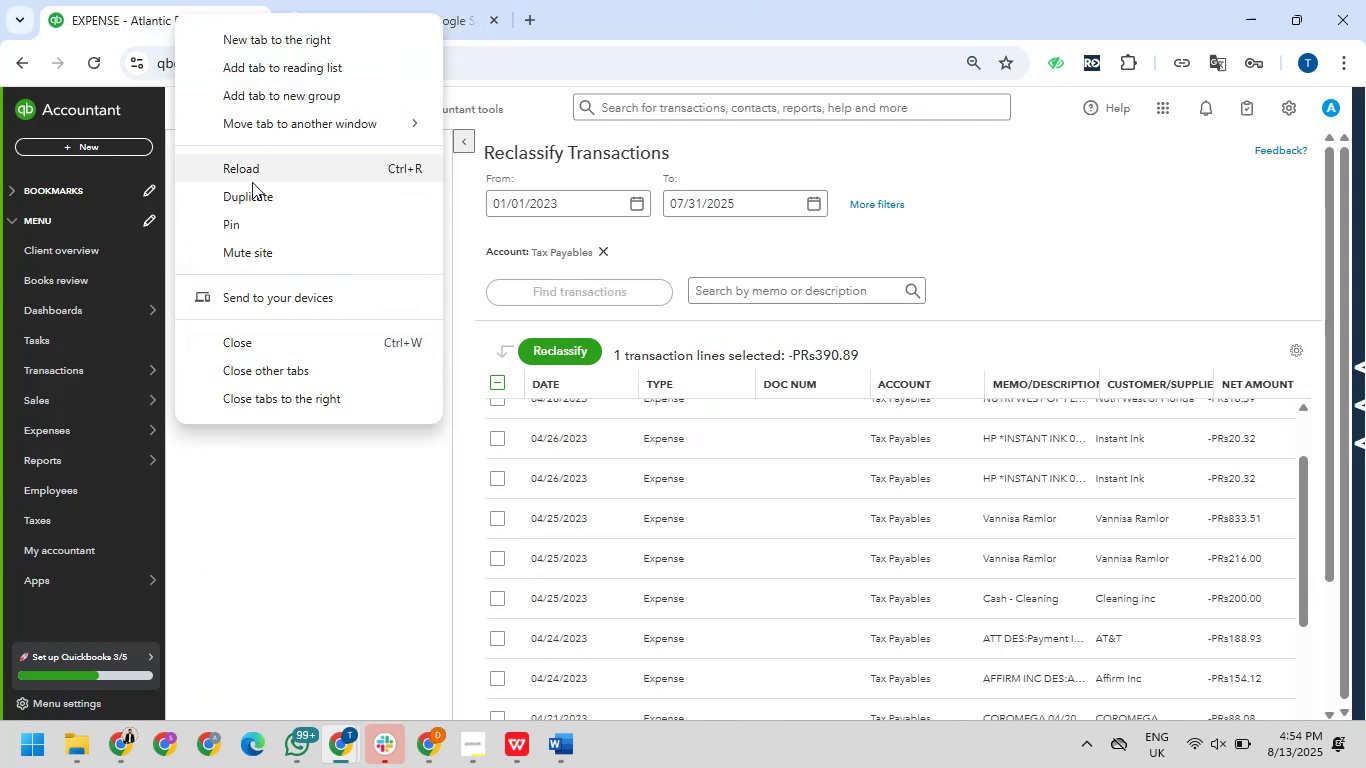 
left_click([254, 190])
 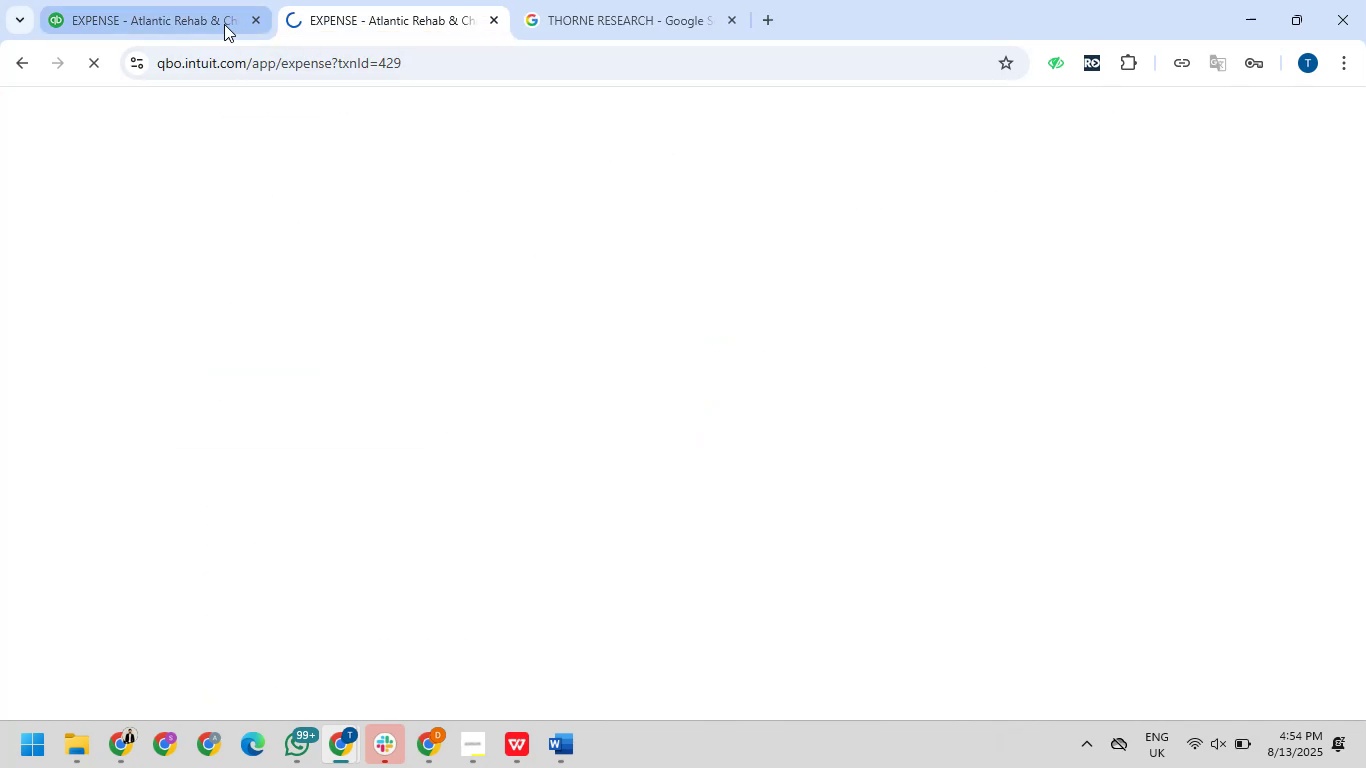 
left_click([224, 24])
 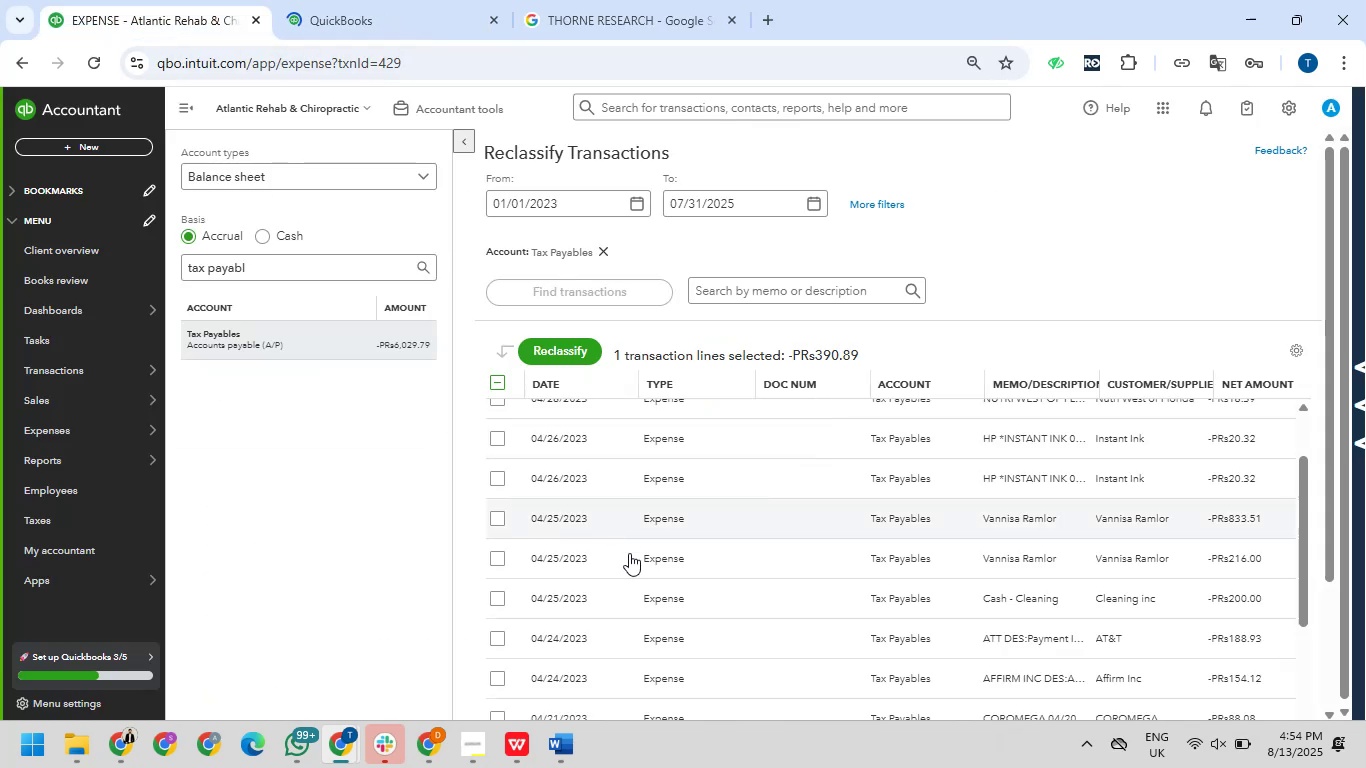 
scroll: coordinate [643, 553], scroll_direction: down, amount: 14.0
 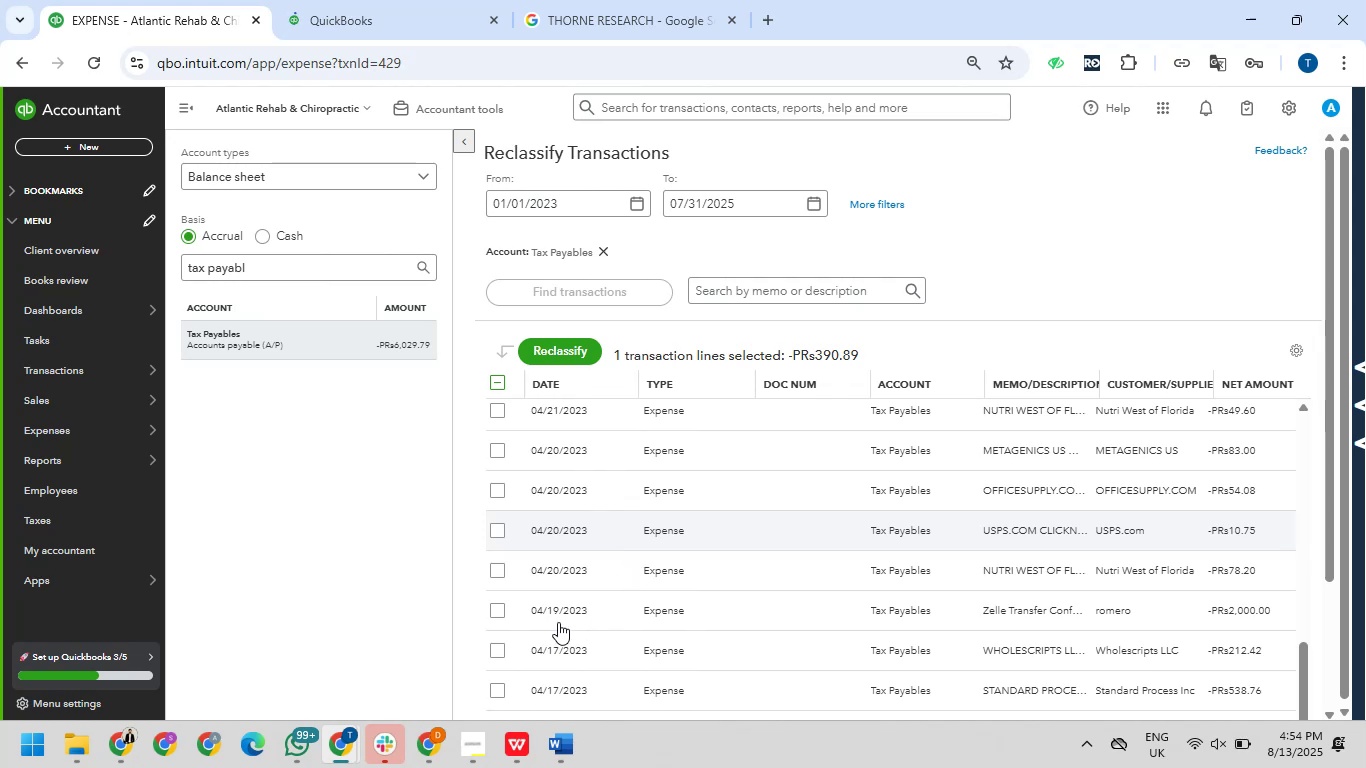 
left_click([497, 612])
 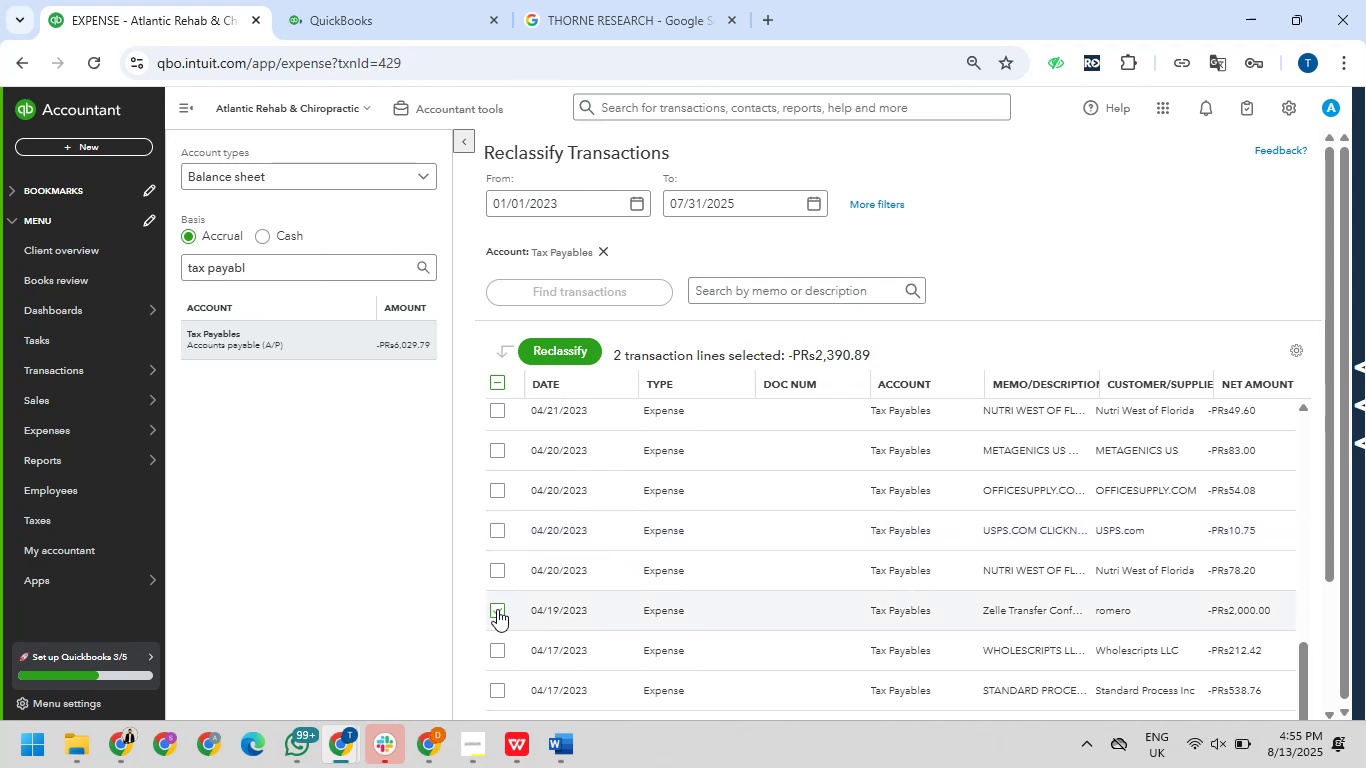 
scroll: coordinate [497, 609], scroll_direction: up, amount: 2.0
 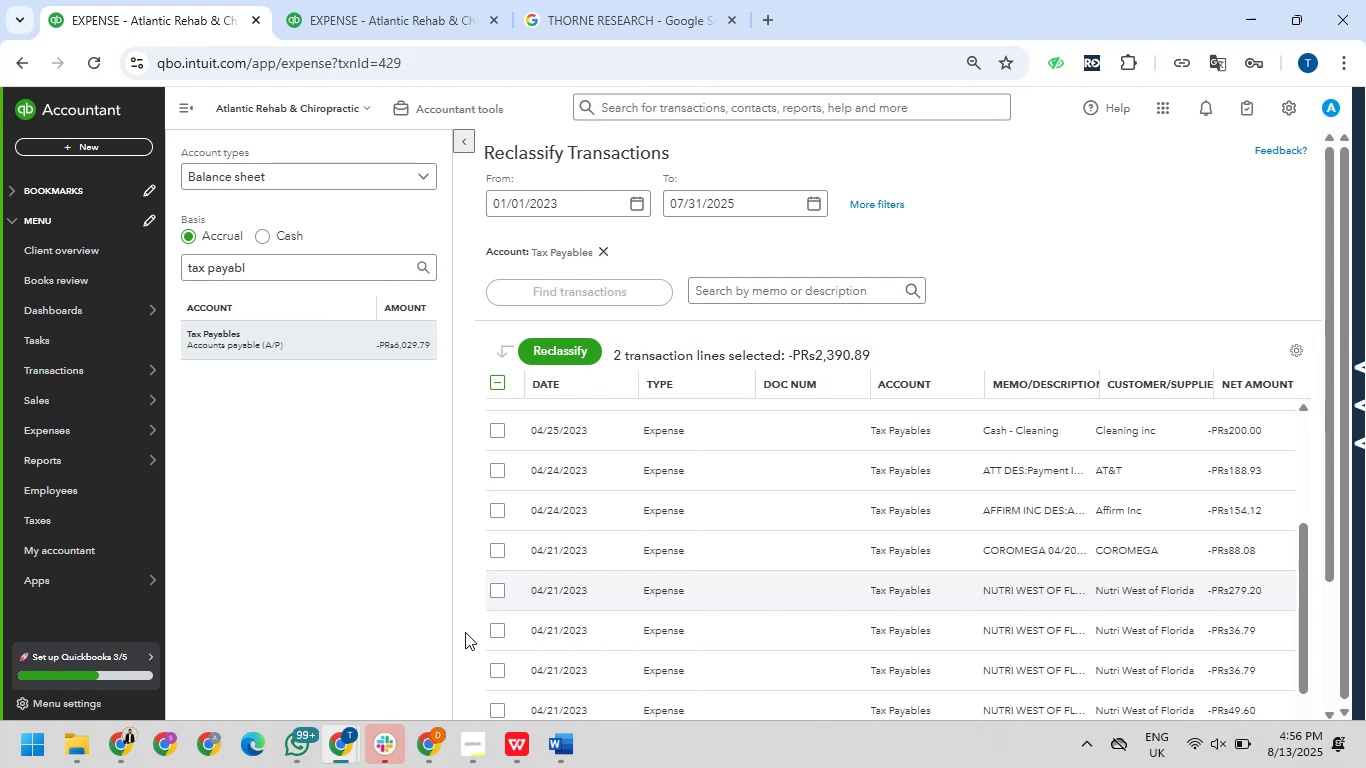 
wait(71.02)
 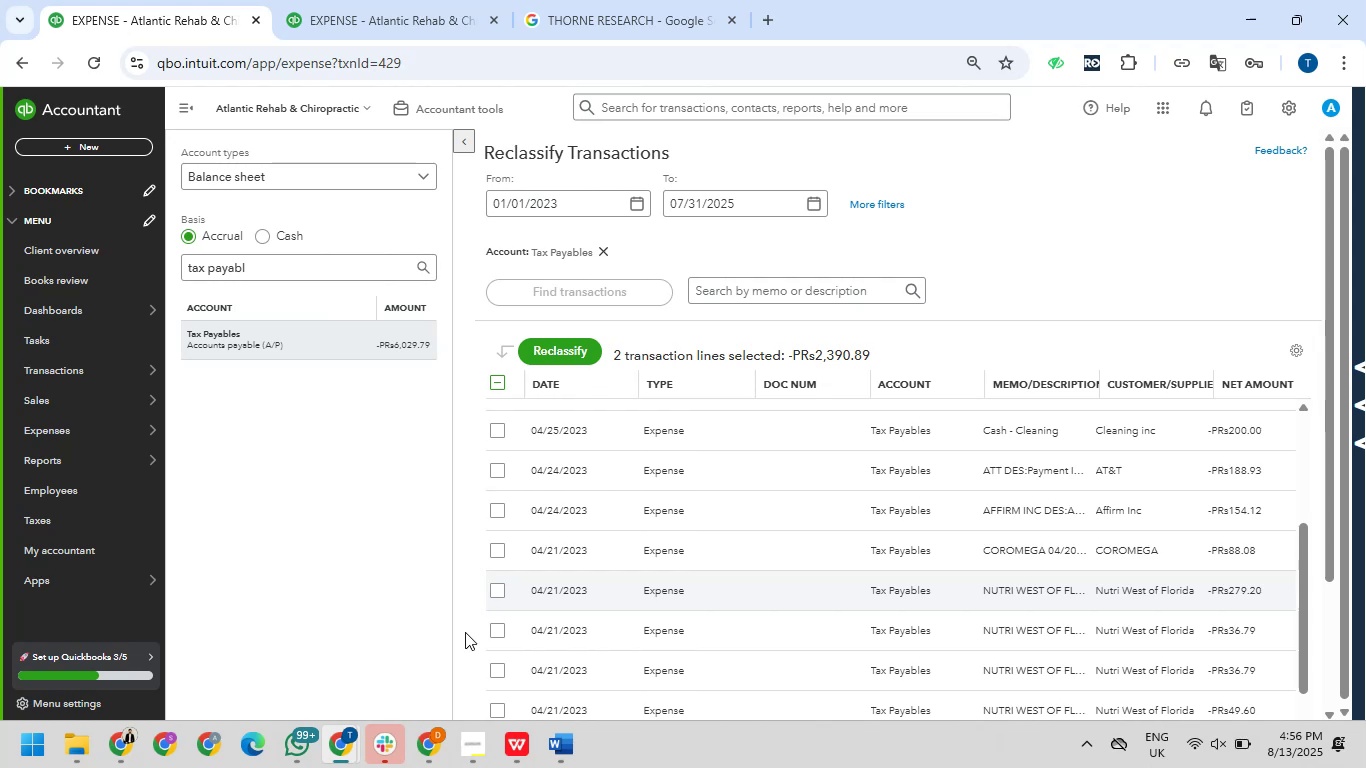 
left_click([326, 2])
 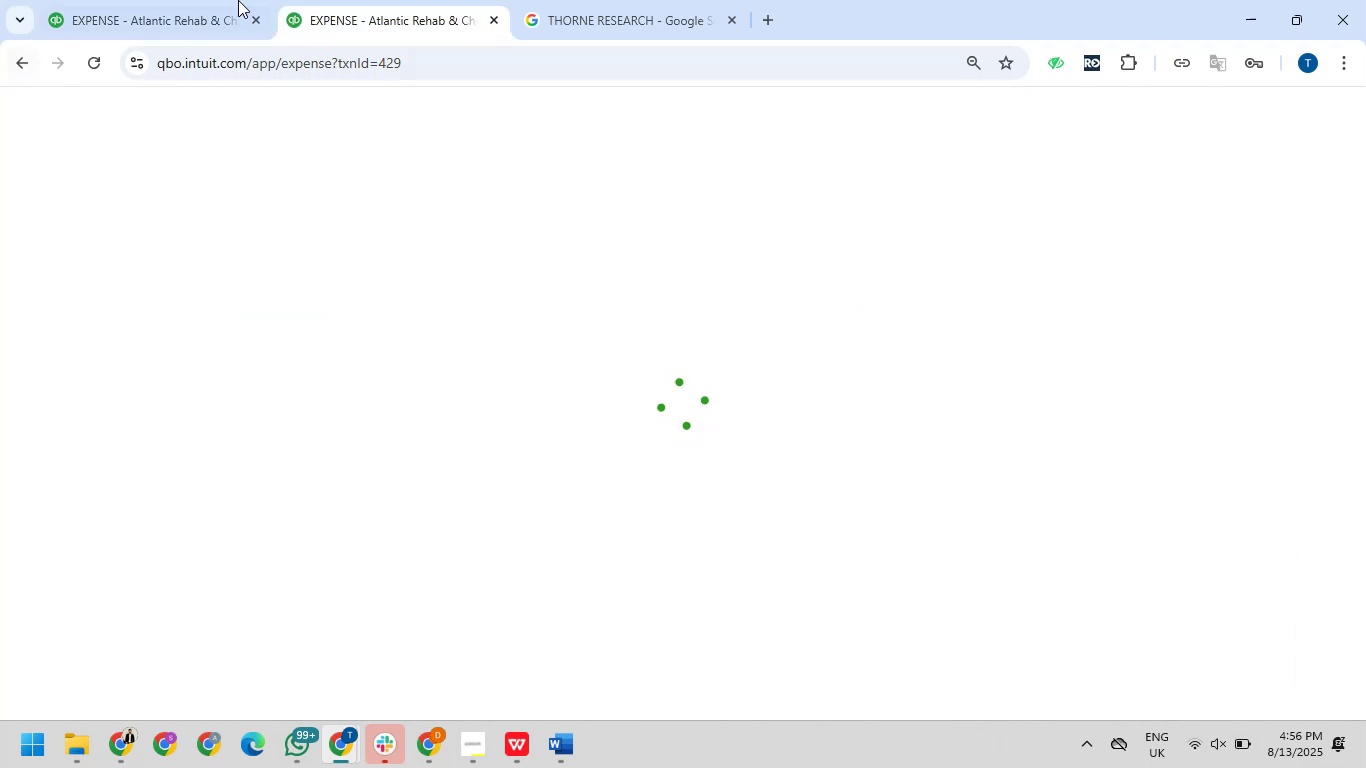 
left_click([167, 6])
 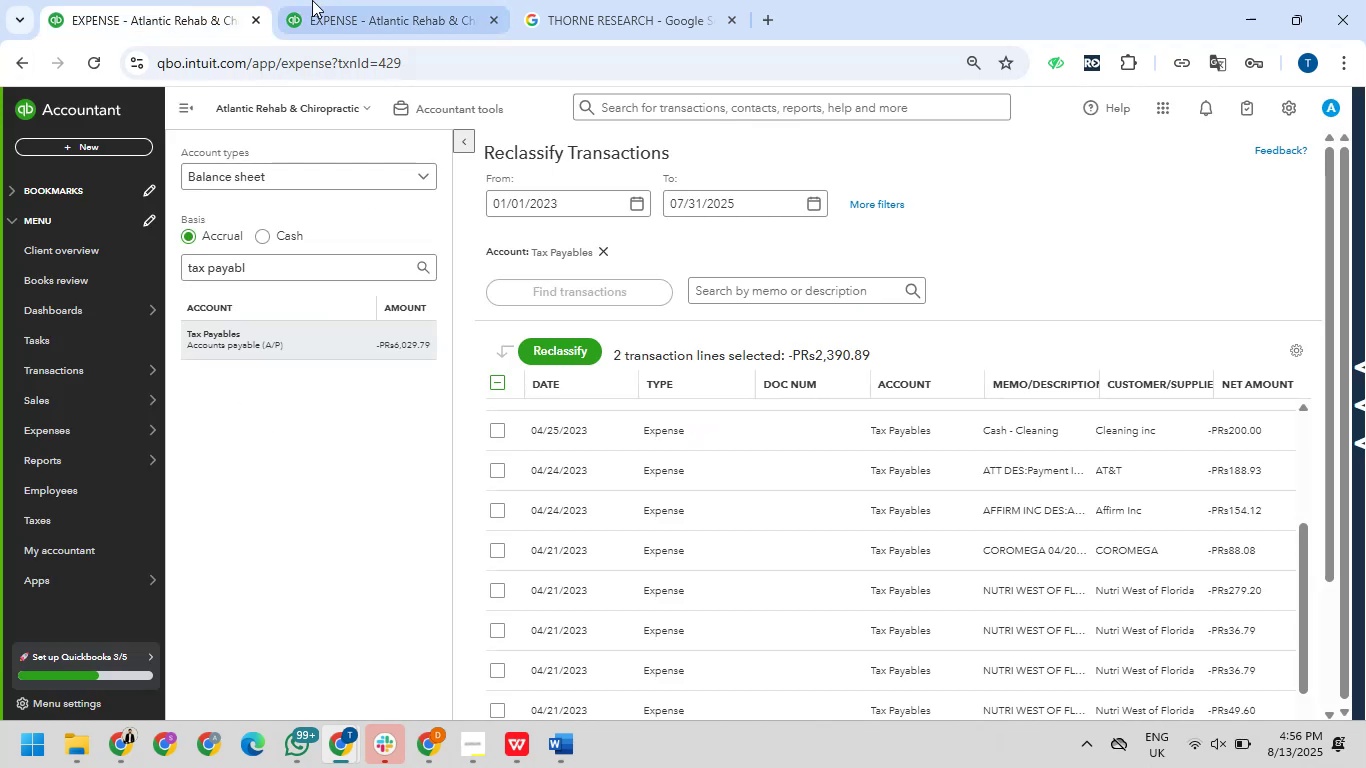 
left_click([364, 0])
 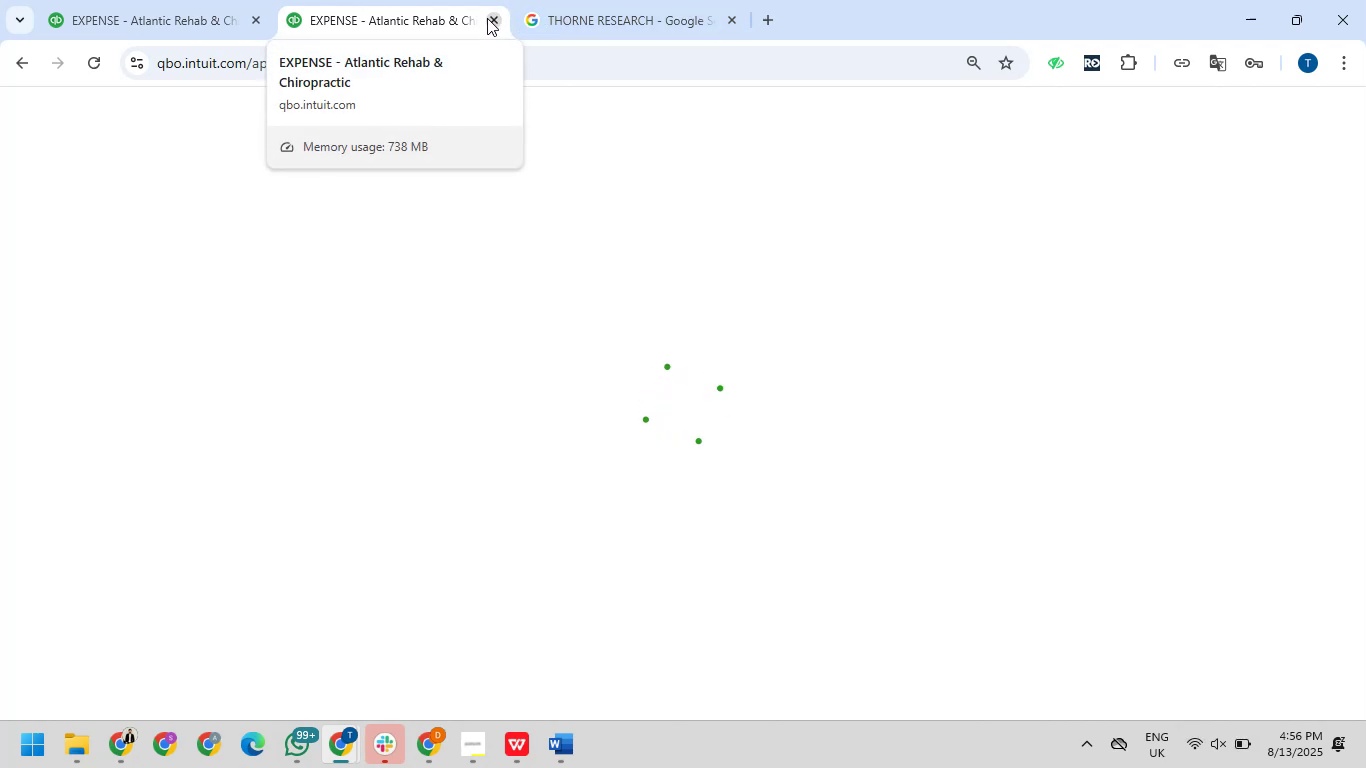 
wait(5.32)
 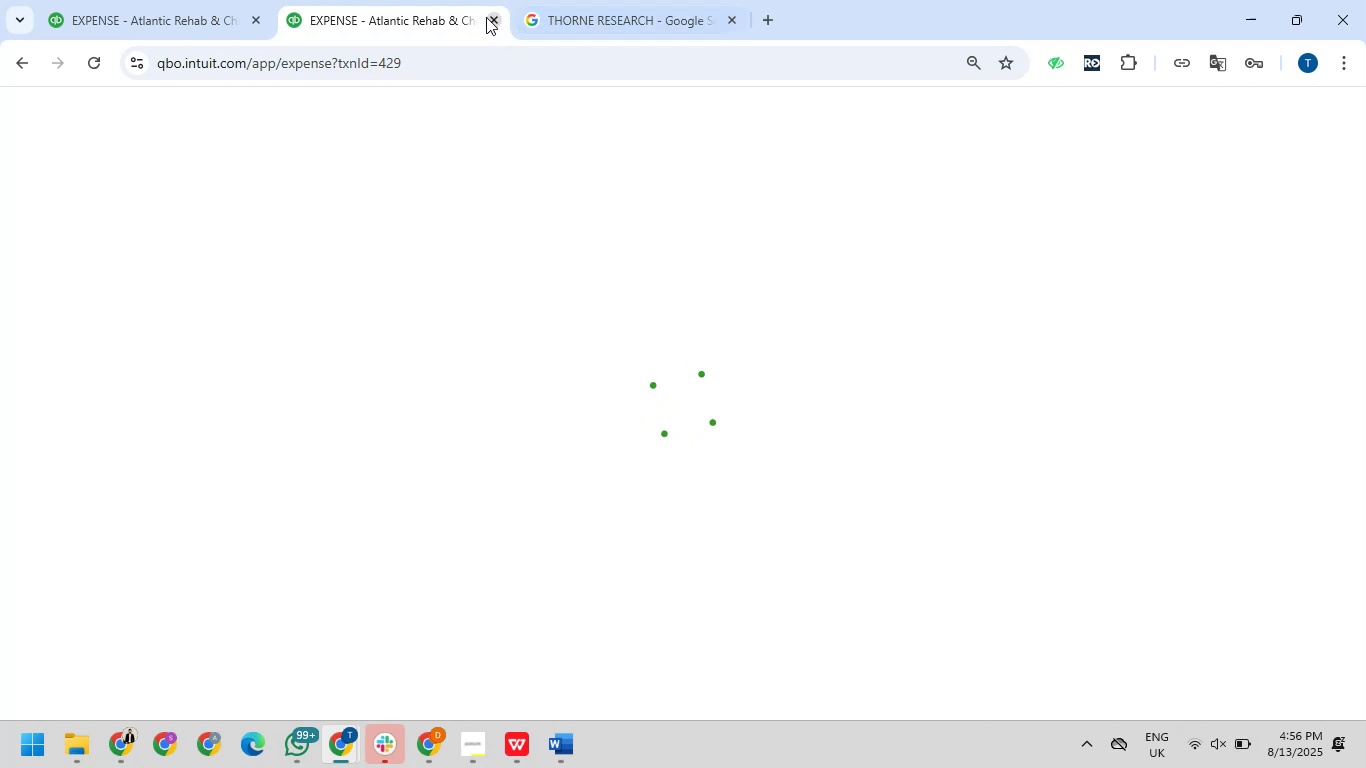 
left_click([487, 18])
 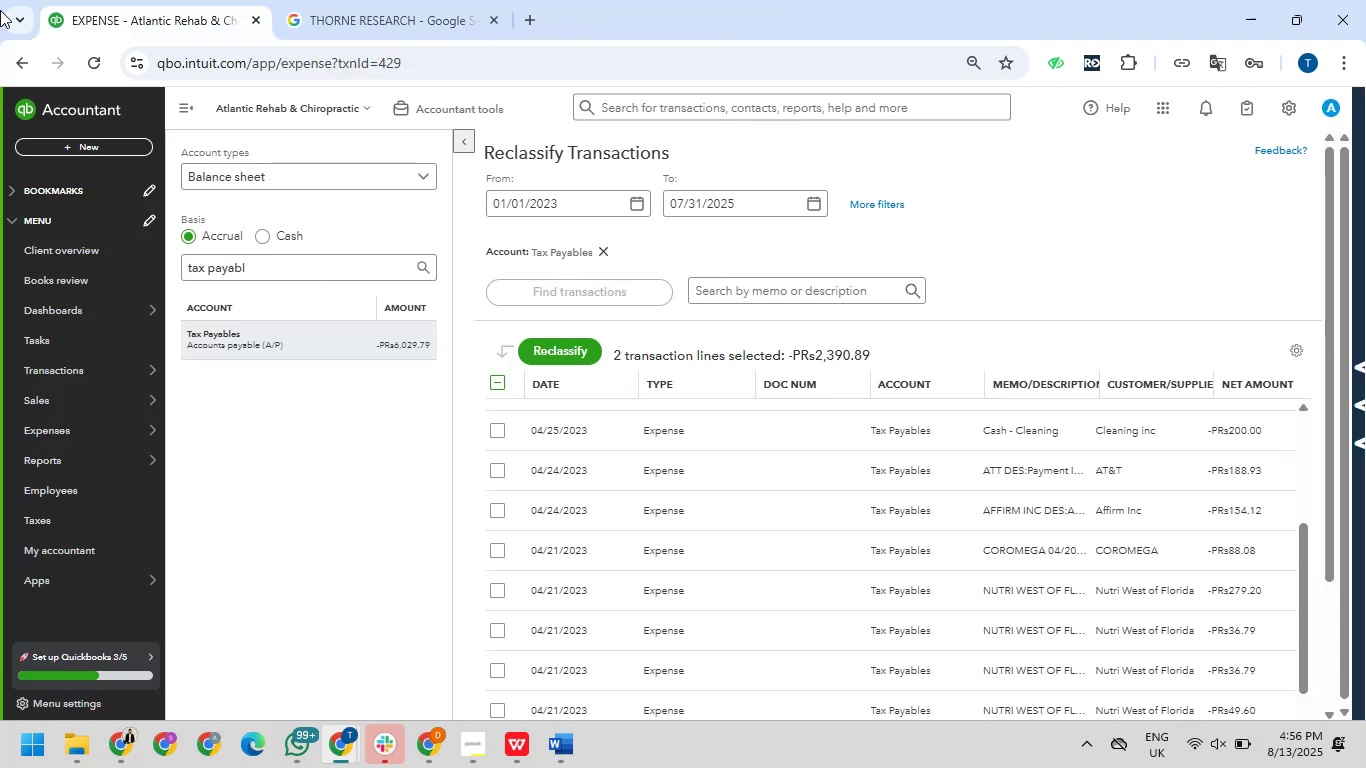 
left_click([0, 9])
 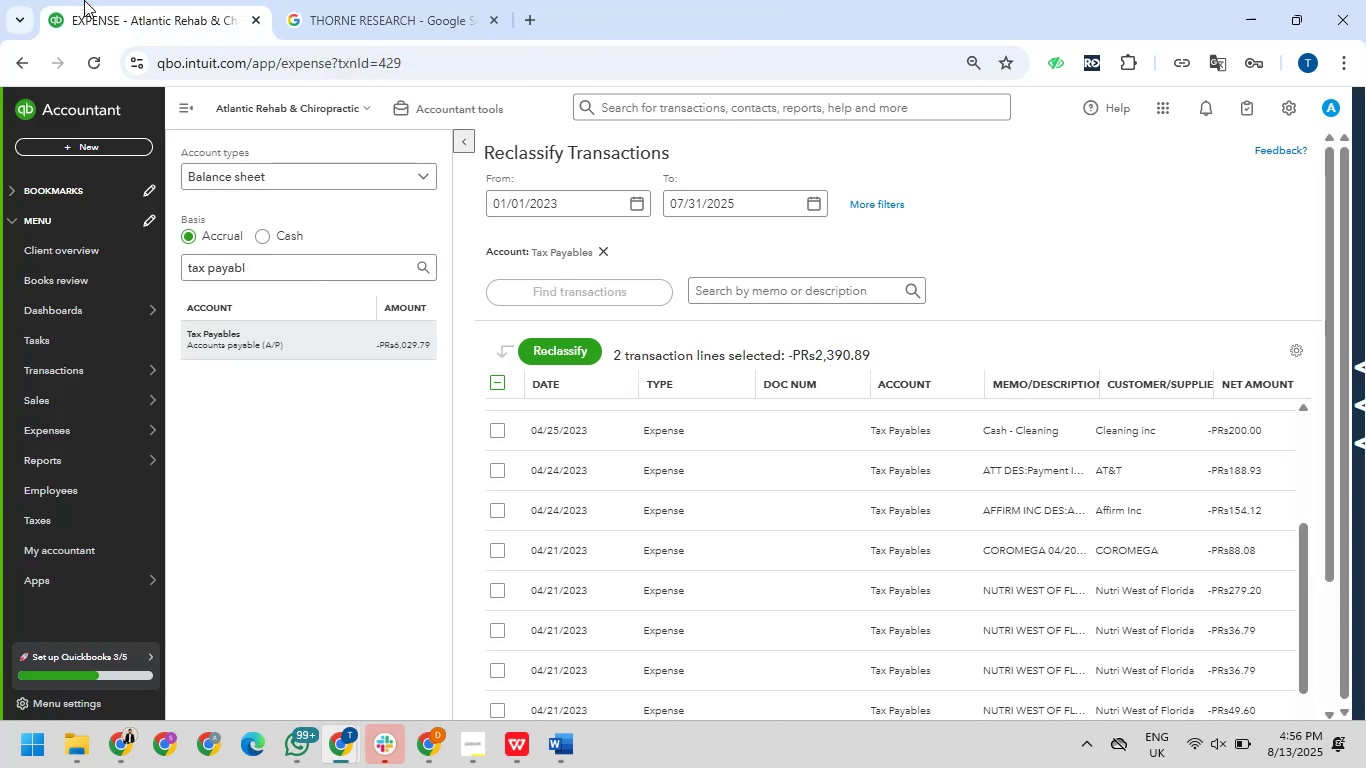 
left_click([84, 0])
 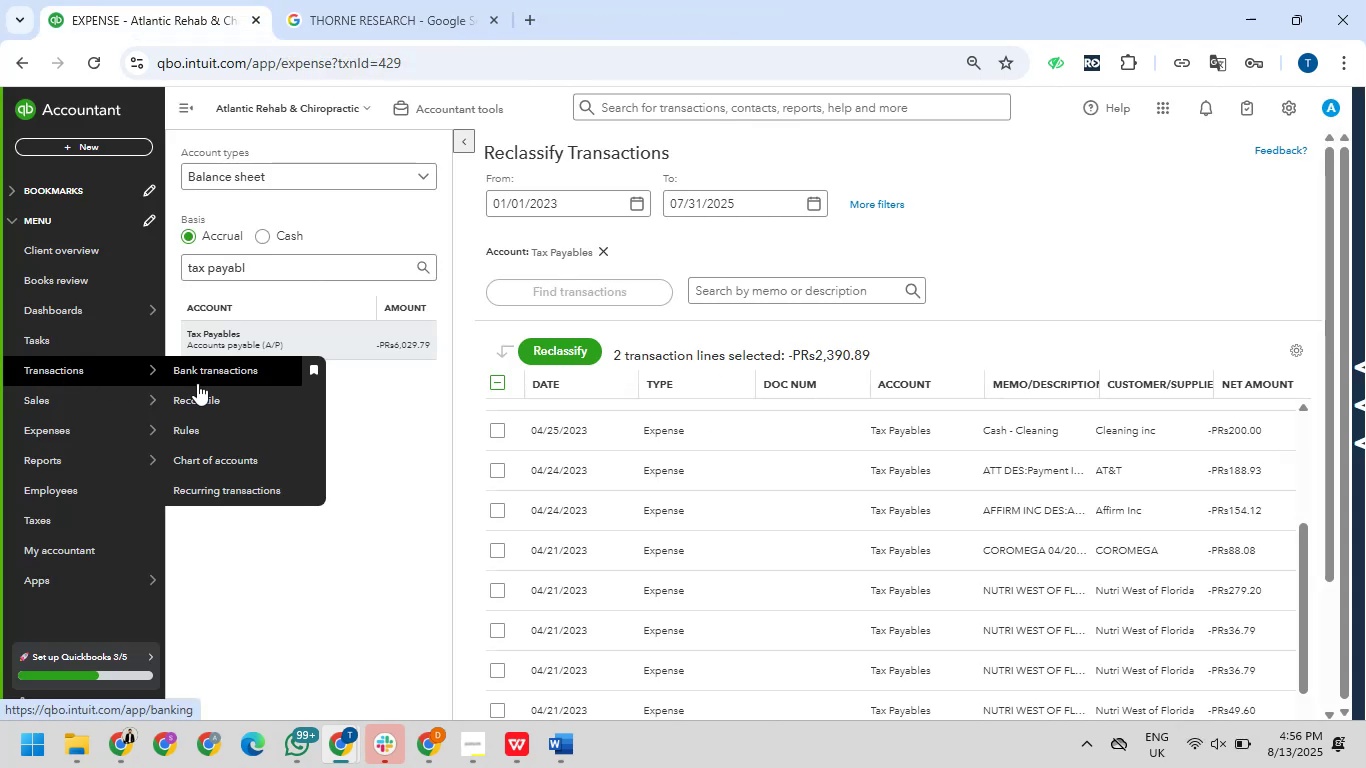 
left_click([198, 375])
 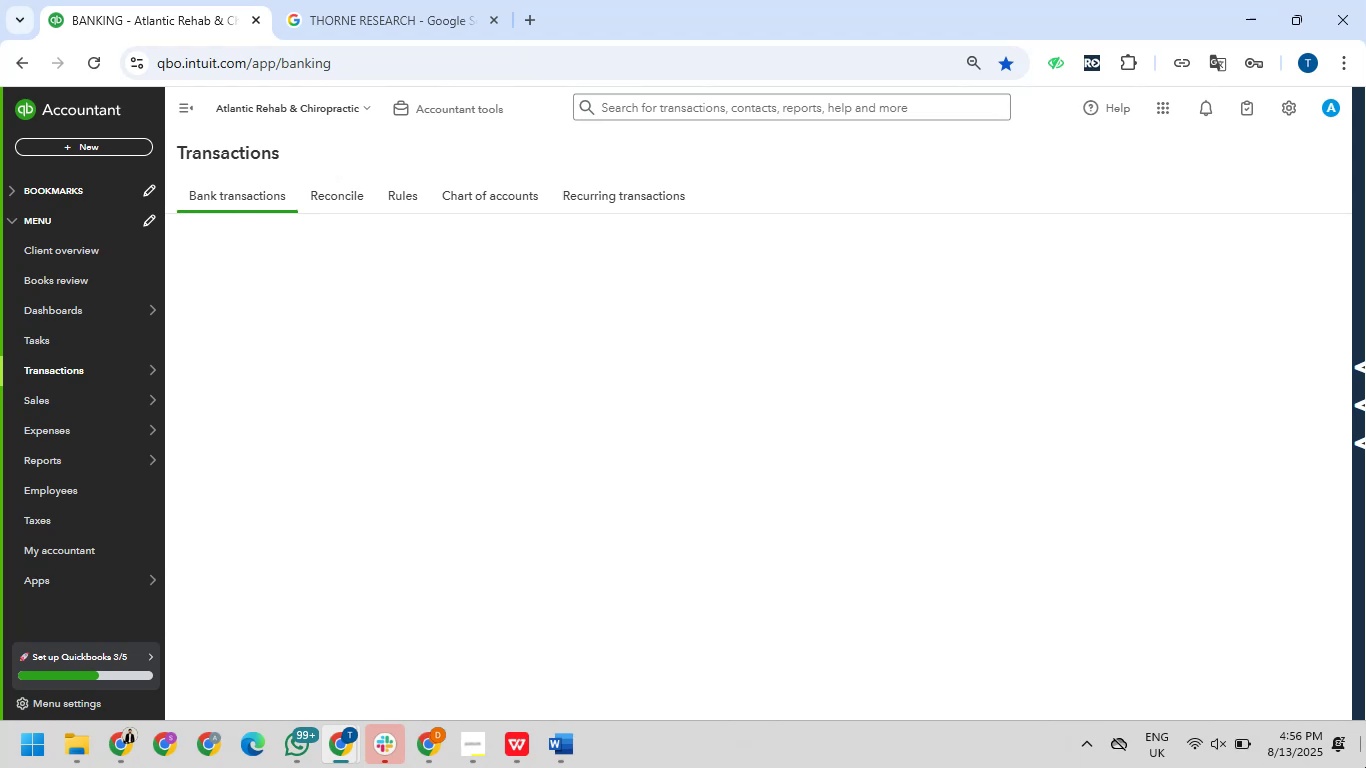 
left_click([1211, 766])
 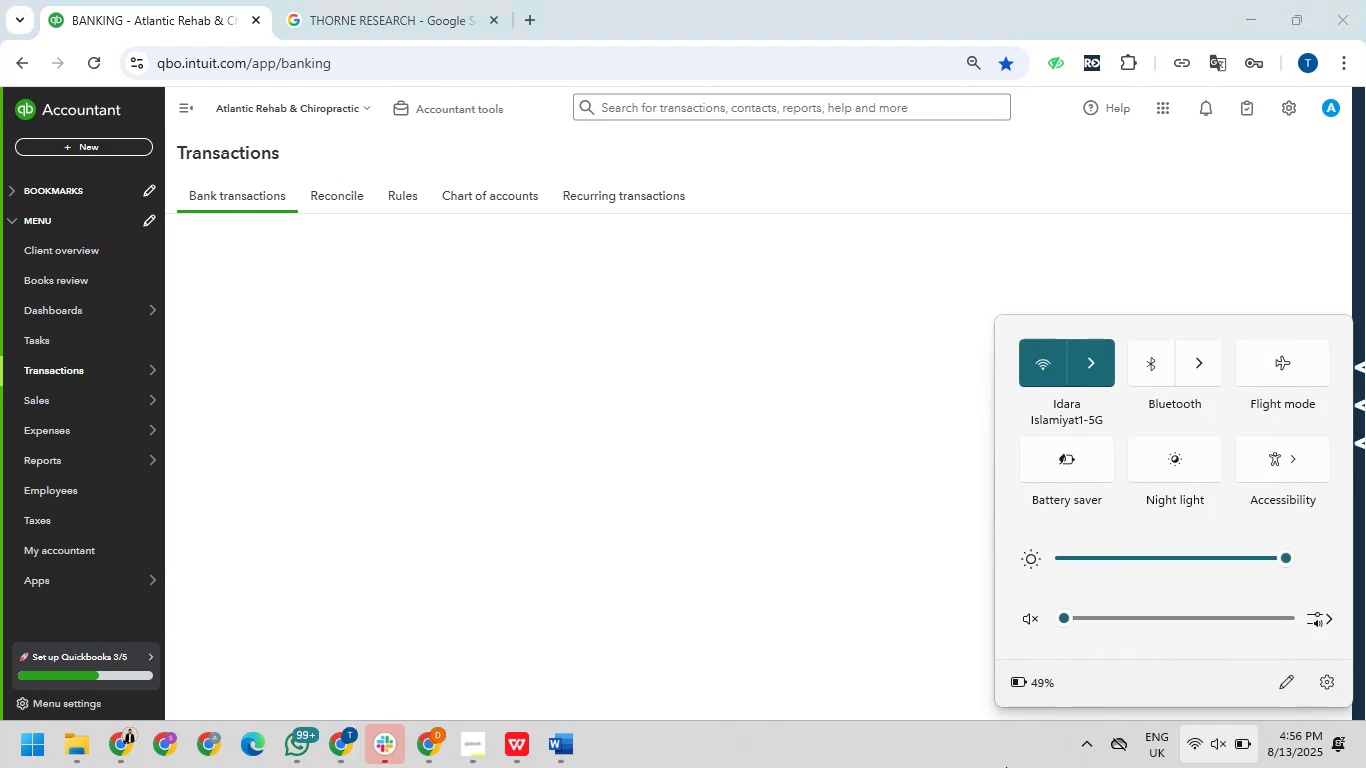 
left_click([1002, 759])
 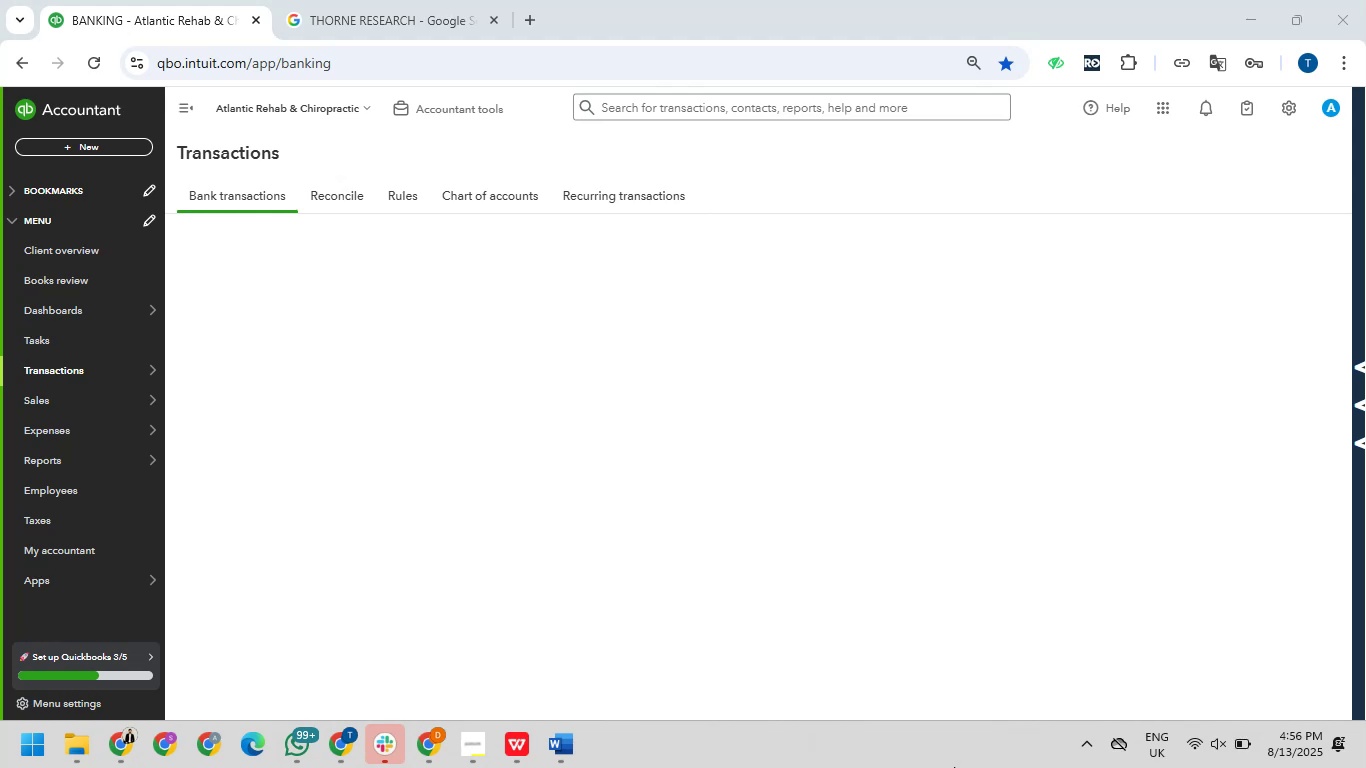 
wait(18.96)
 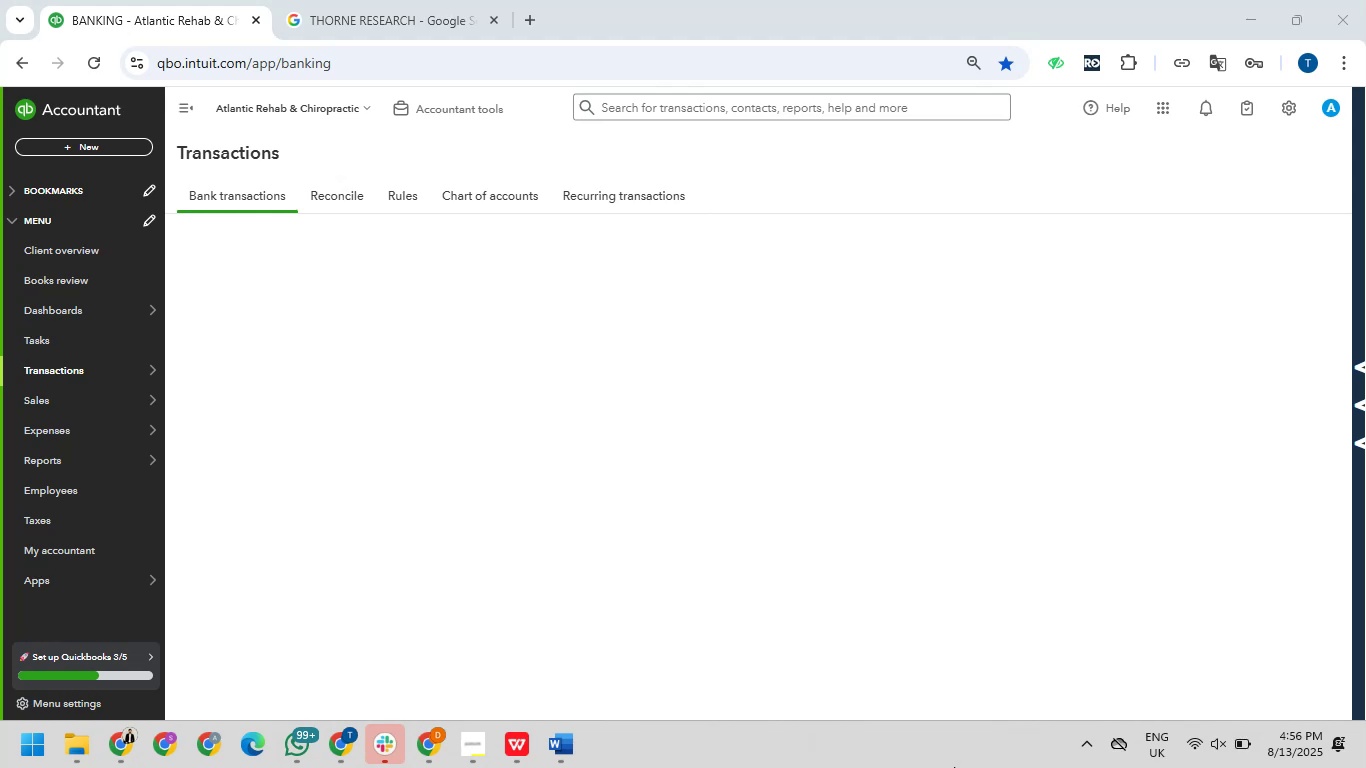 
left_click_drag(start_coordinate=[339, 8], to_coordinate=[347, 15])
 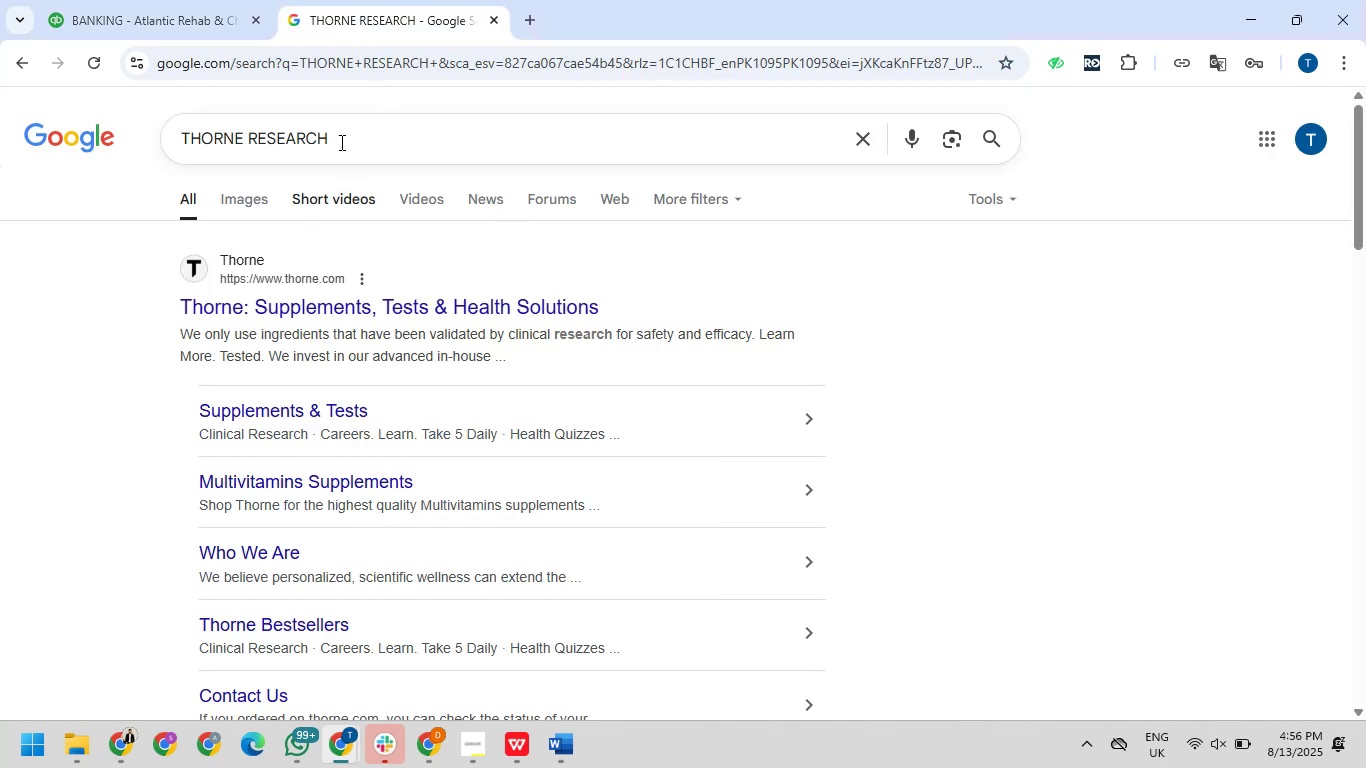 
left_click([341, 133])
 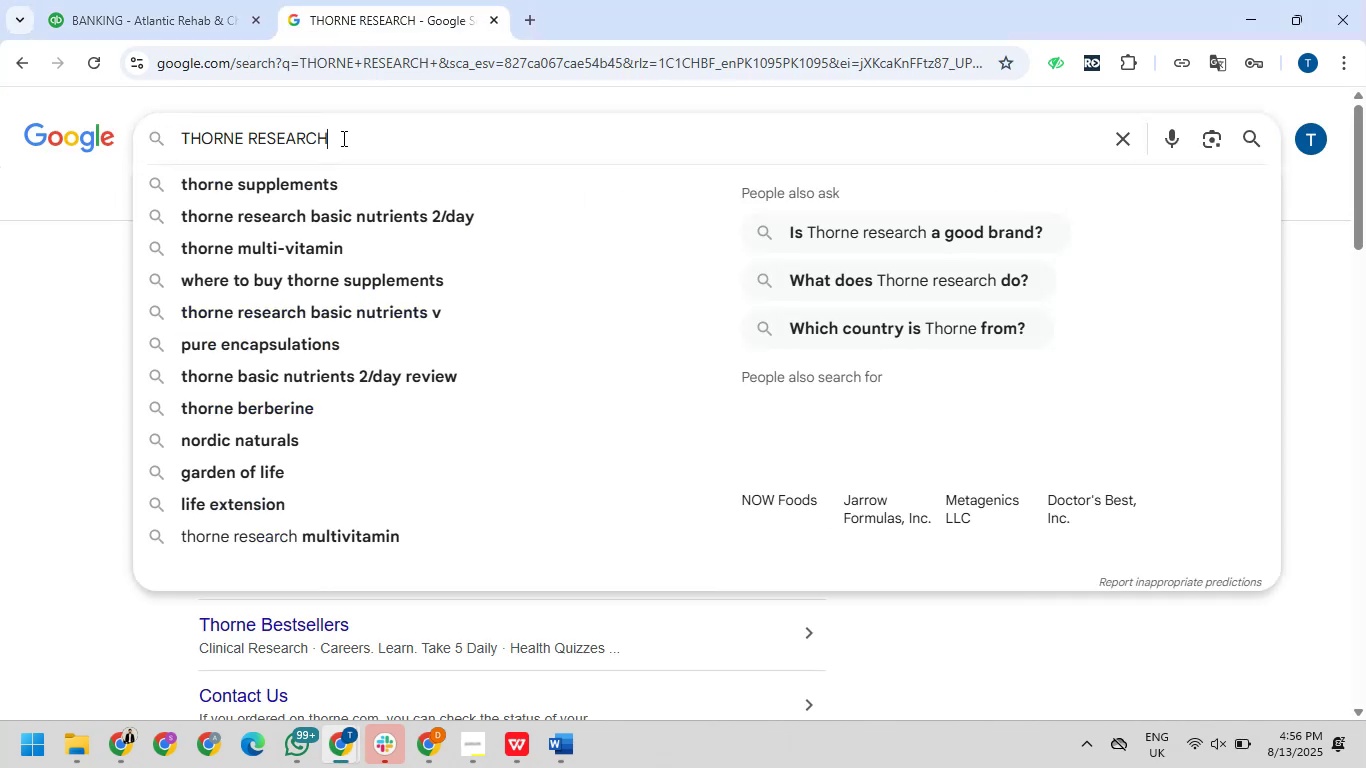 
key(NumpadEnter)
 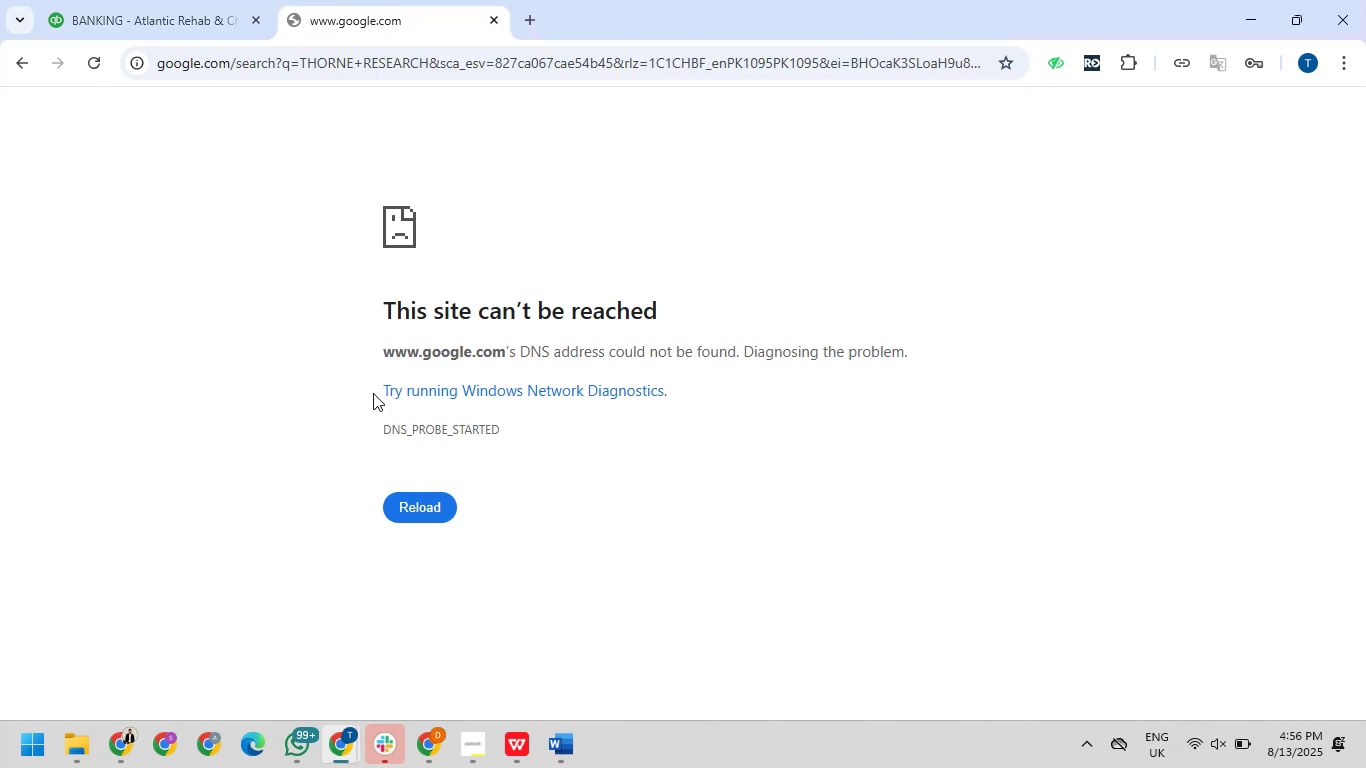 
left_click([429, 505])
 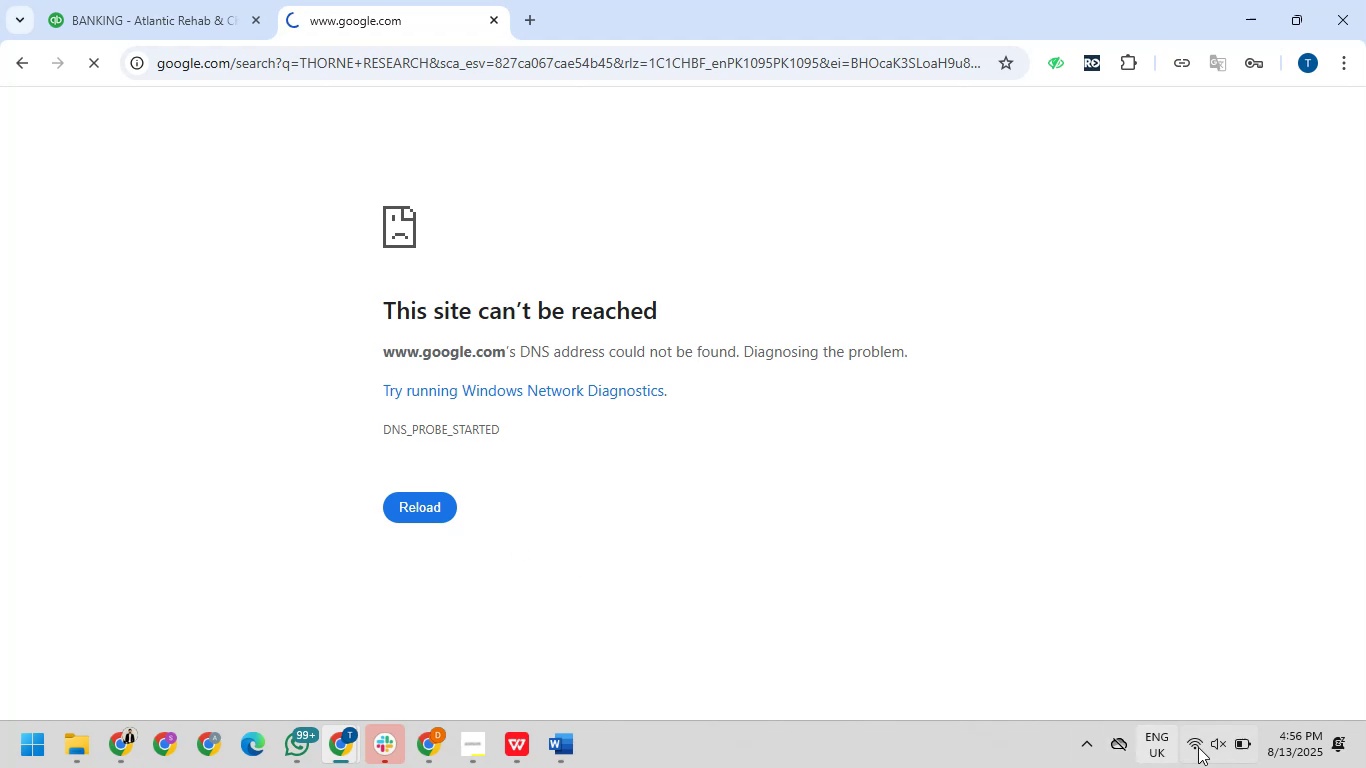 
left_click([1218, 761])
 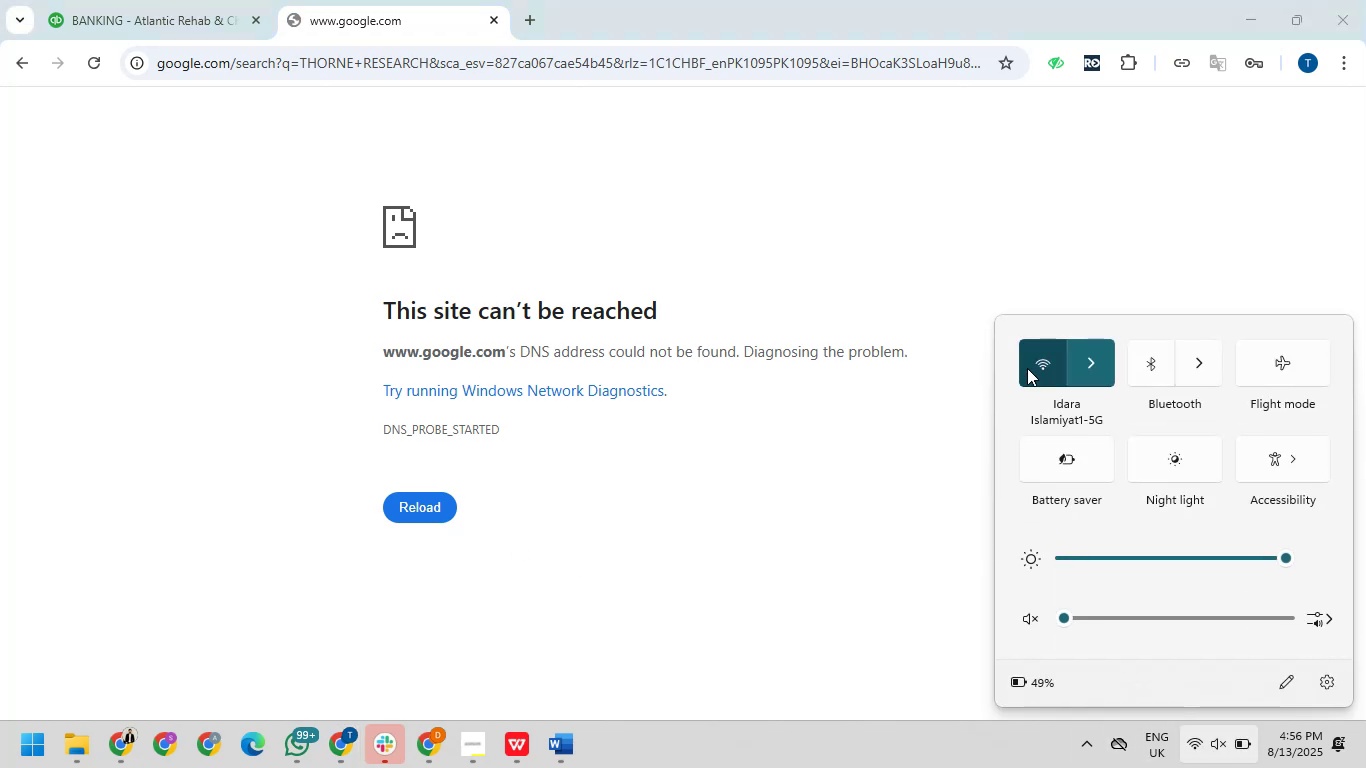 
double_click([1027, 365])
 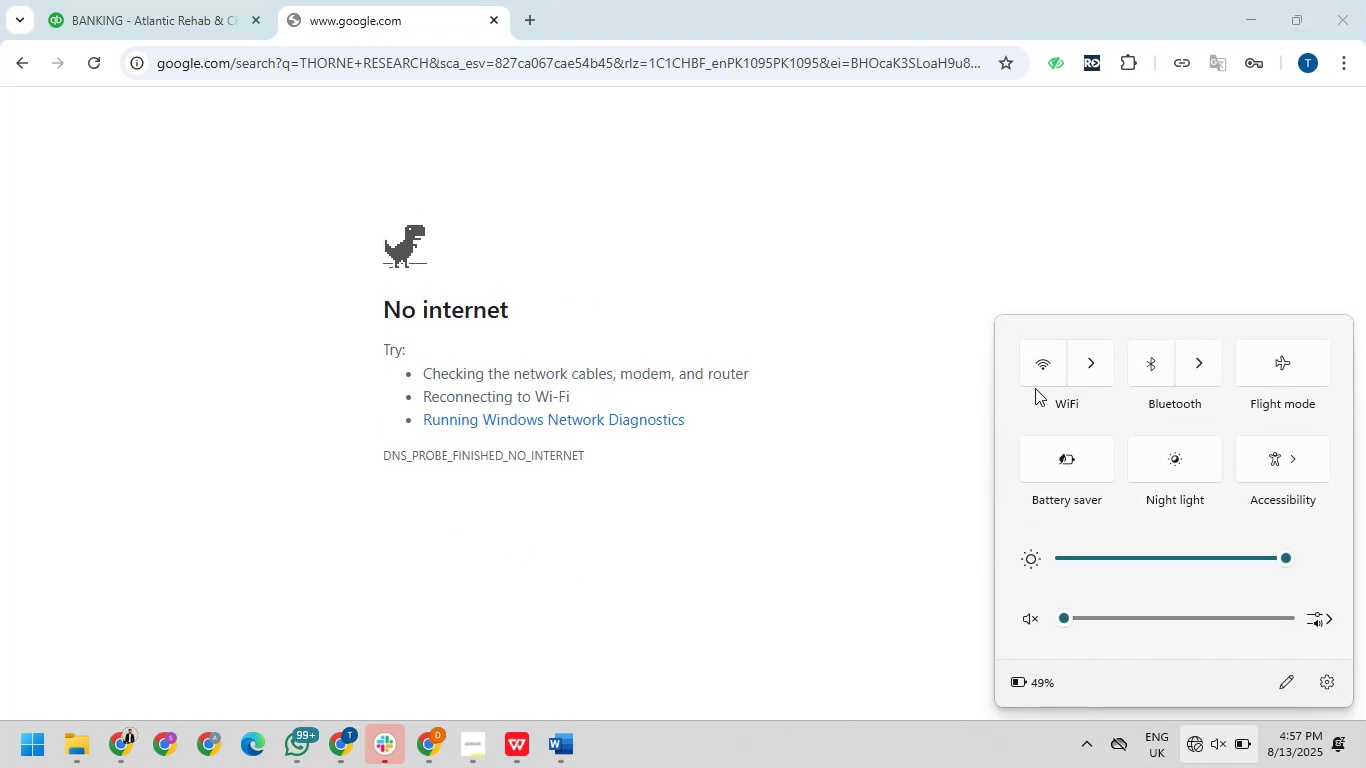 
wait(5.02)
 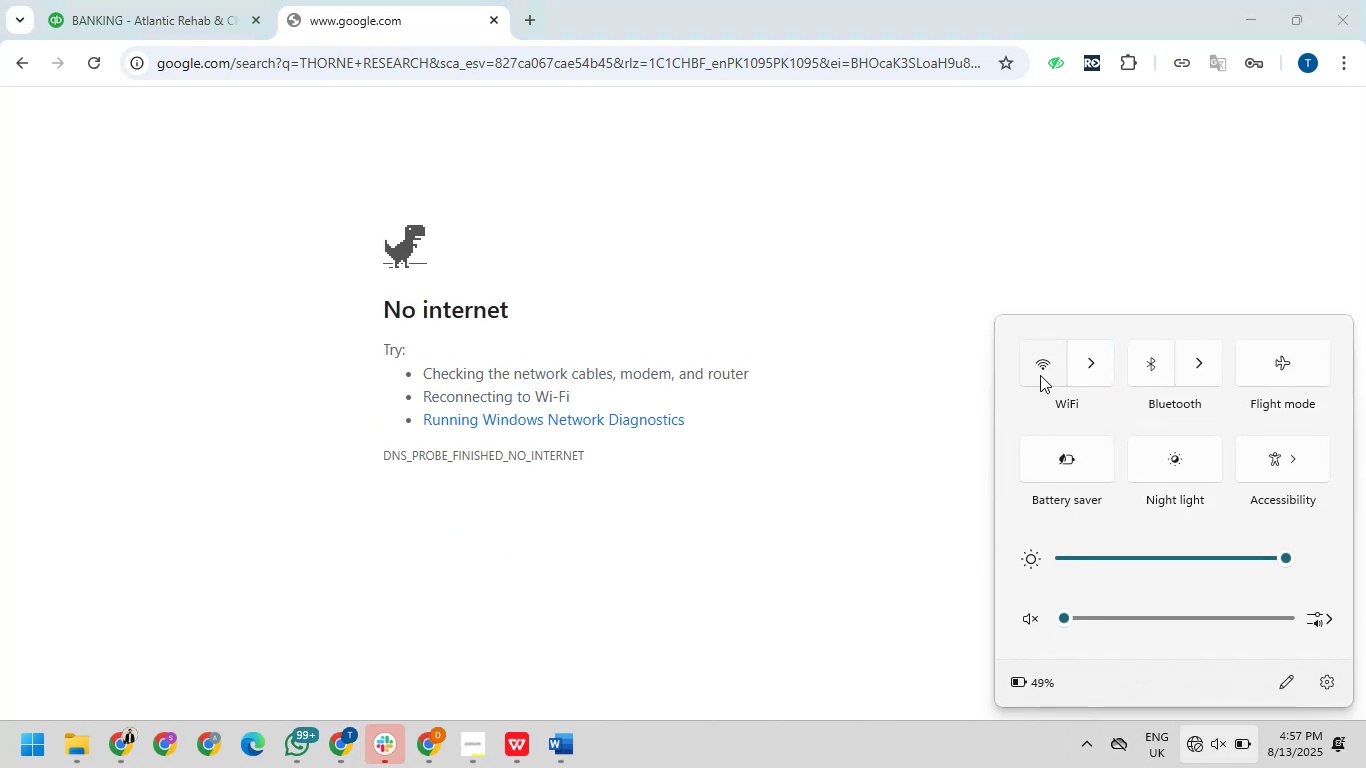 
left_click([1033, 377])
 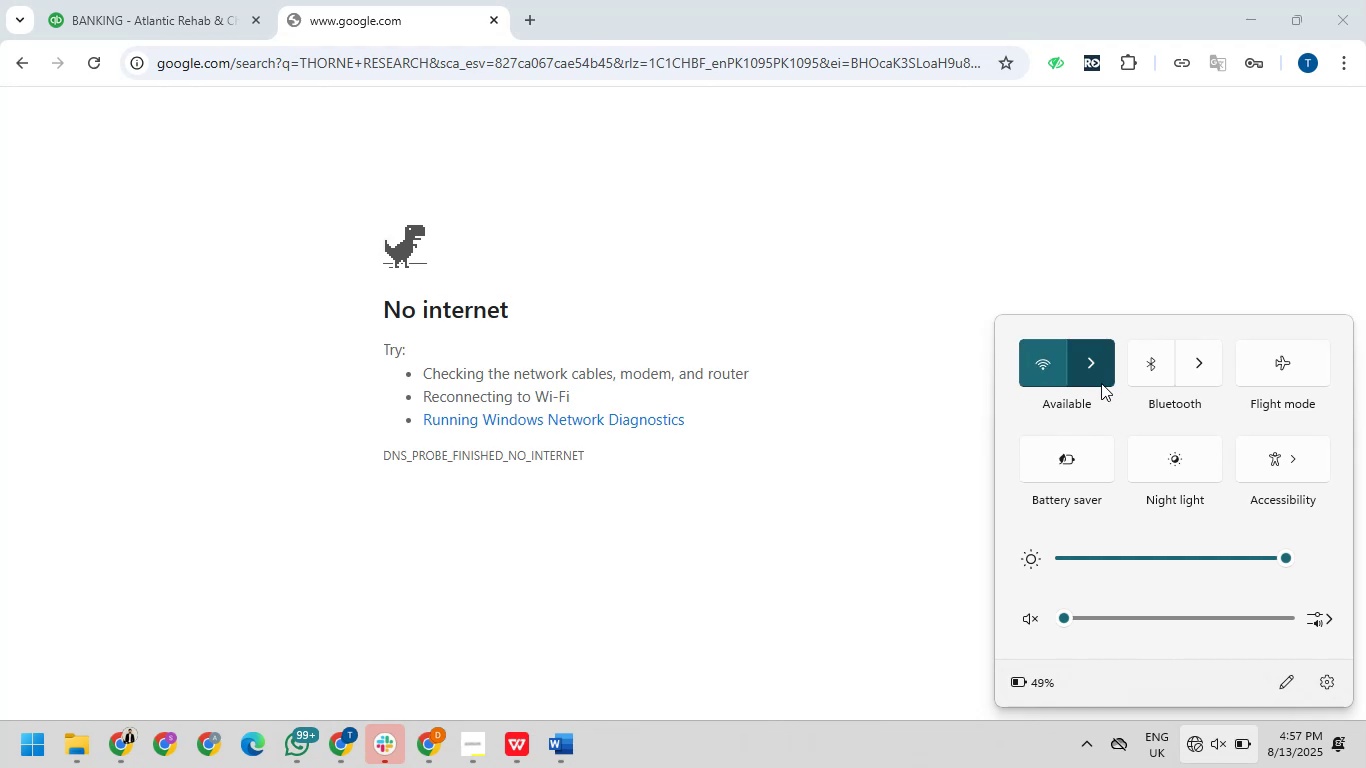 
mouse_move([1064, 387])
 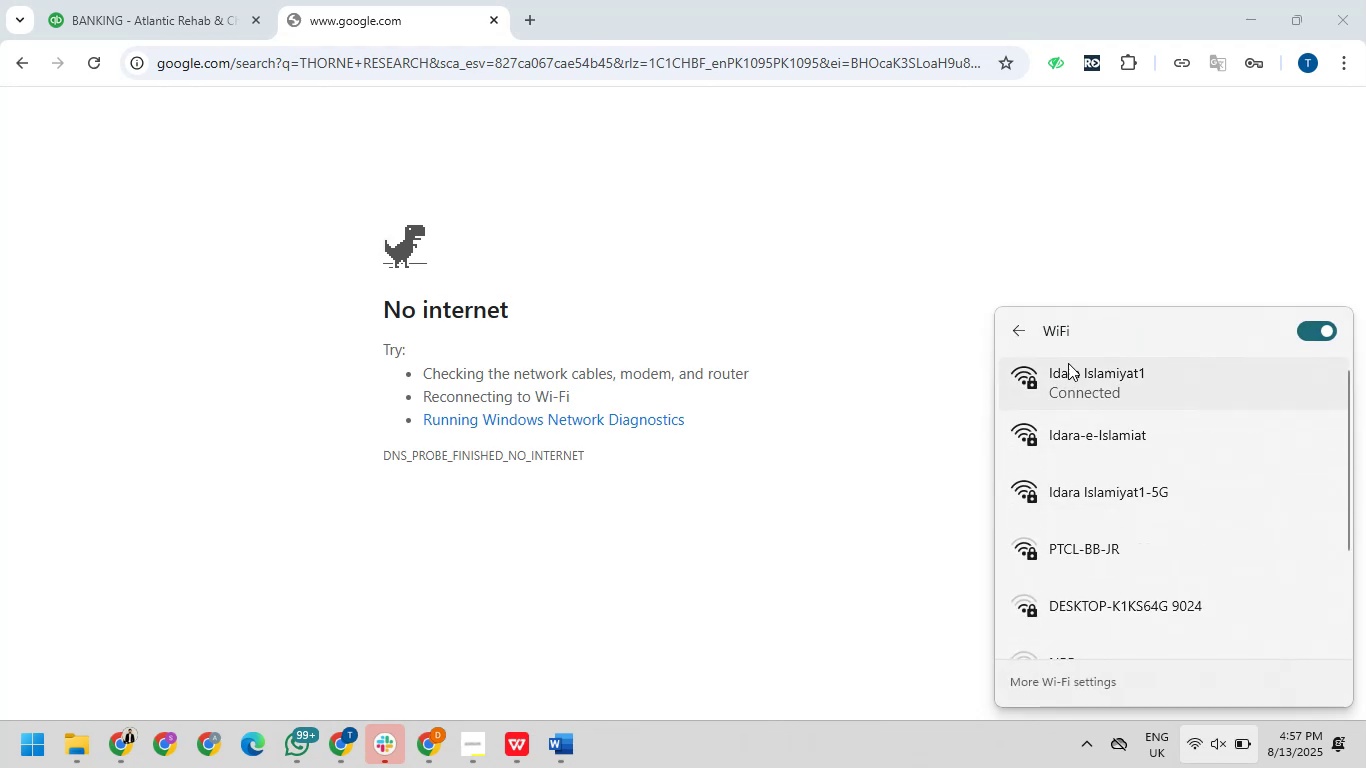 
left_click([1129, 497])
 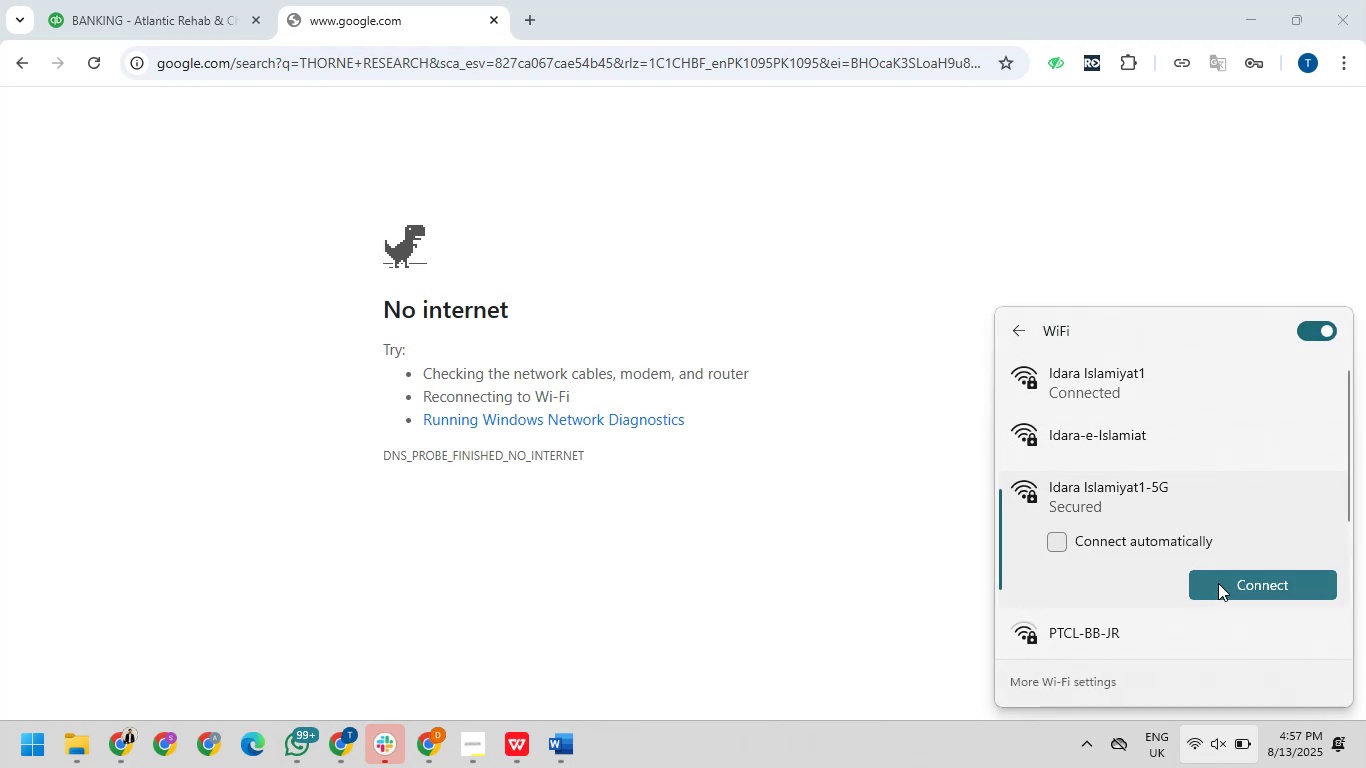 
left_click([1218, 576])
 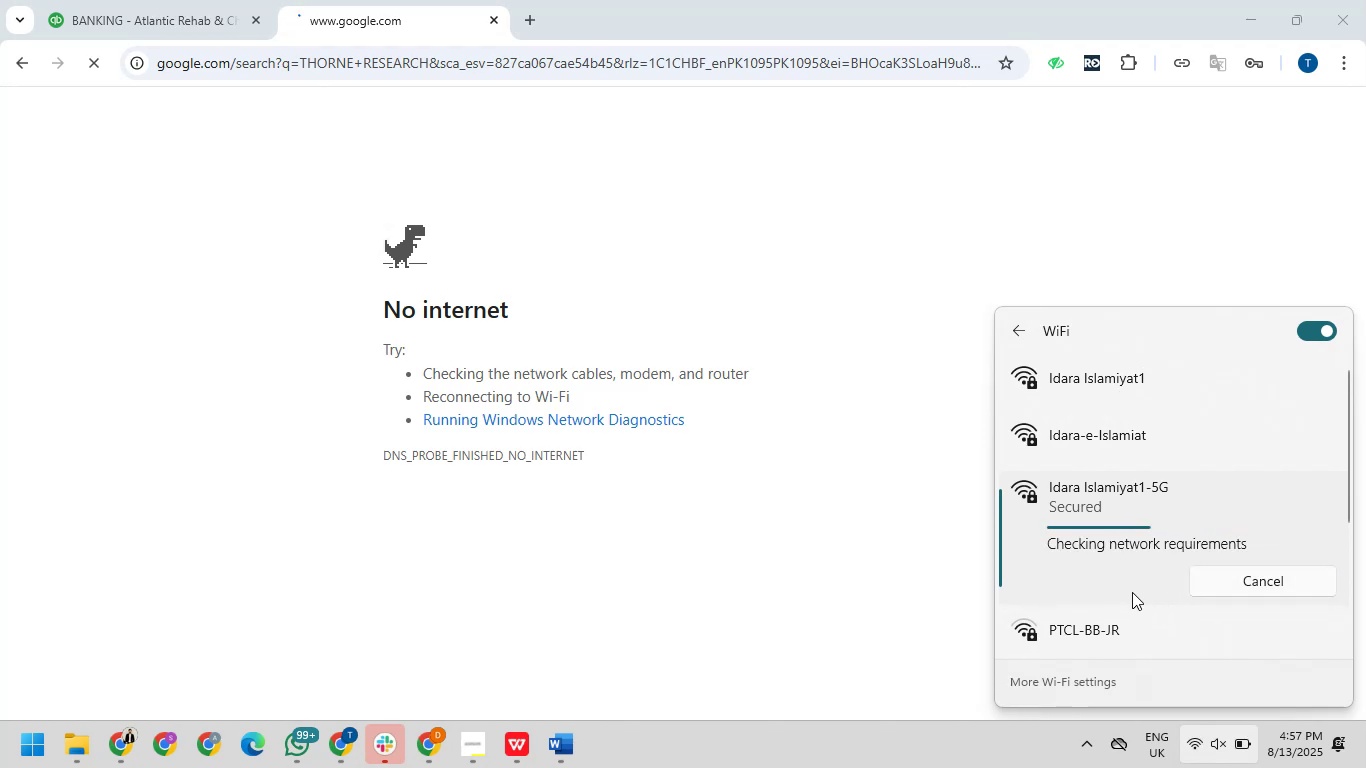 
wait(10.49)
 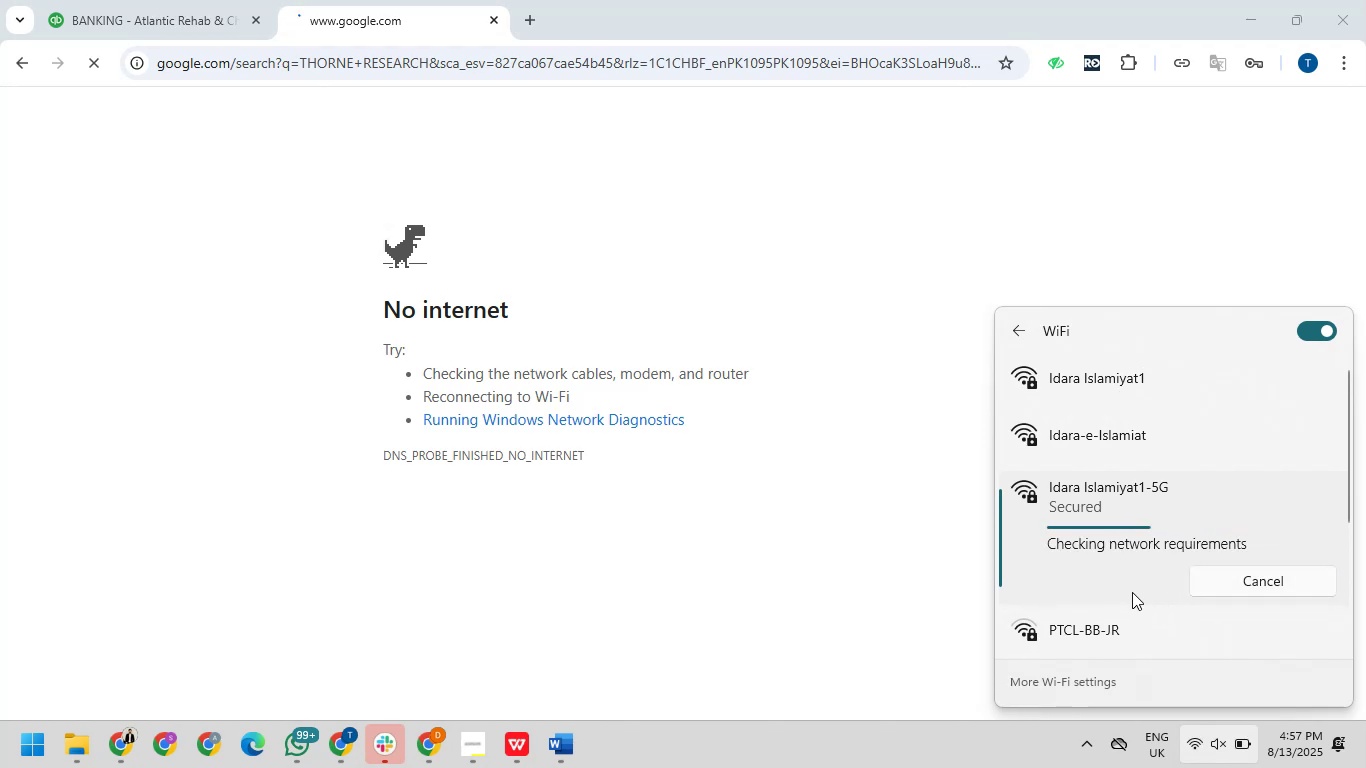 
left_click([367, 141])
 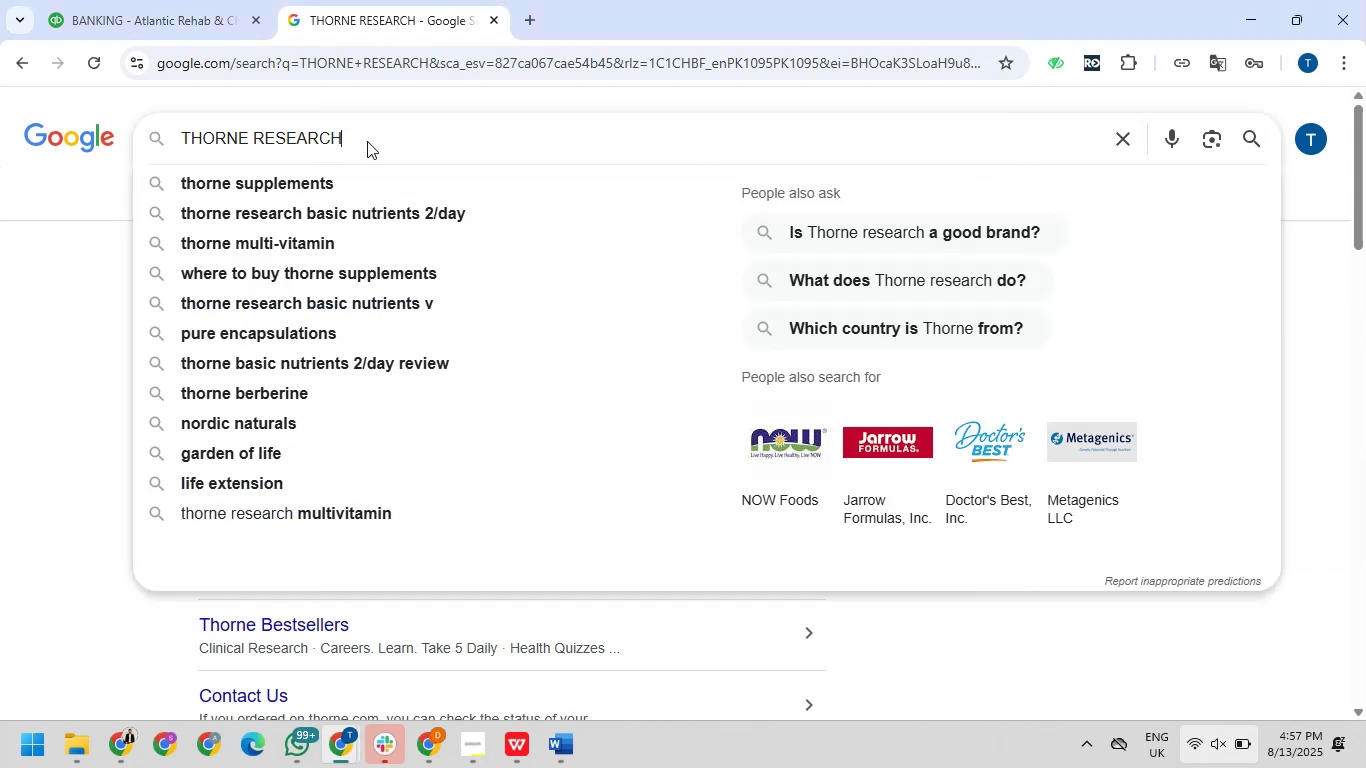 
key(NumpadEnter)
 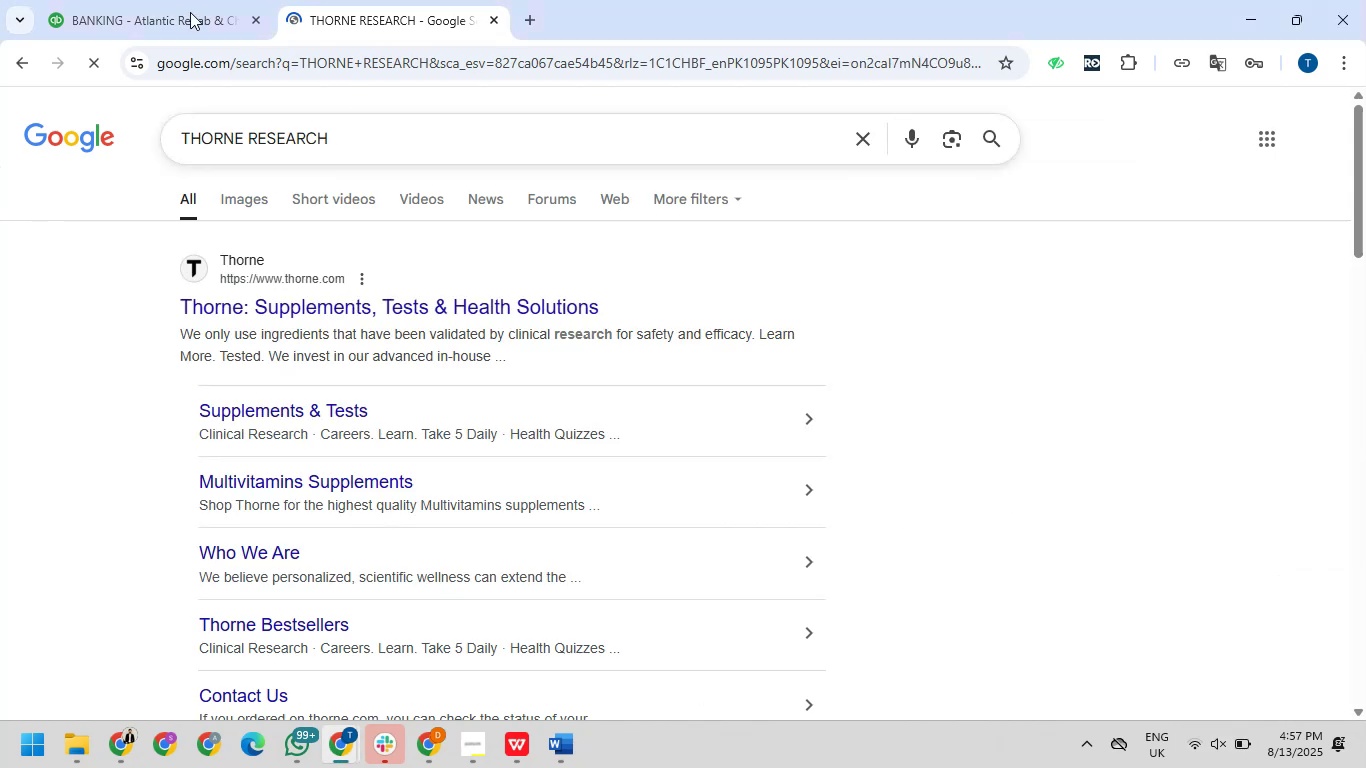 
left_click([174, 0])
 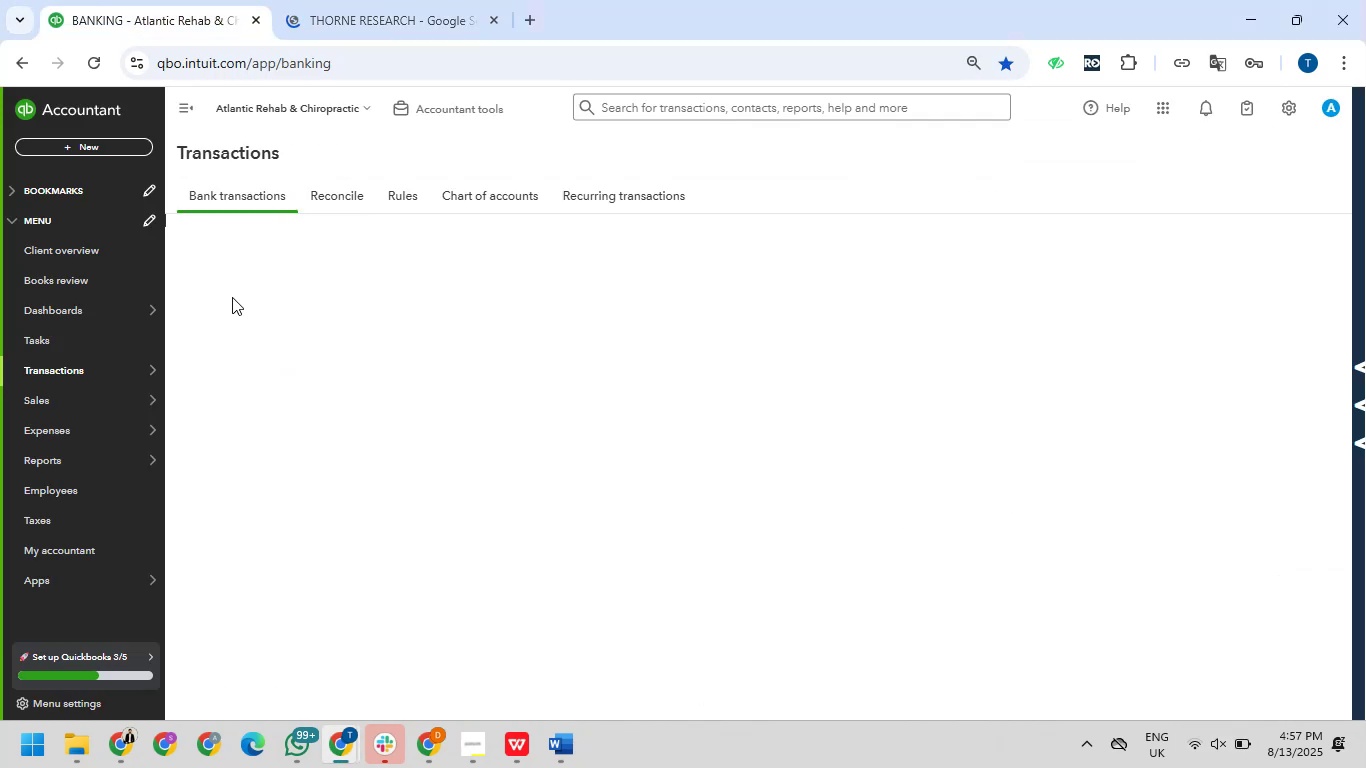 
left_click_drag(start_coordinate=[284, 188], to_coordinate=[267, 200])
 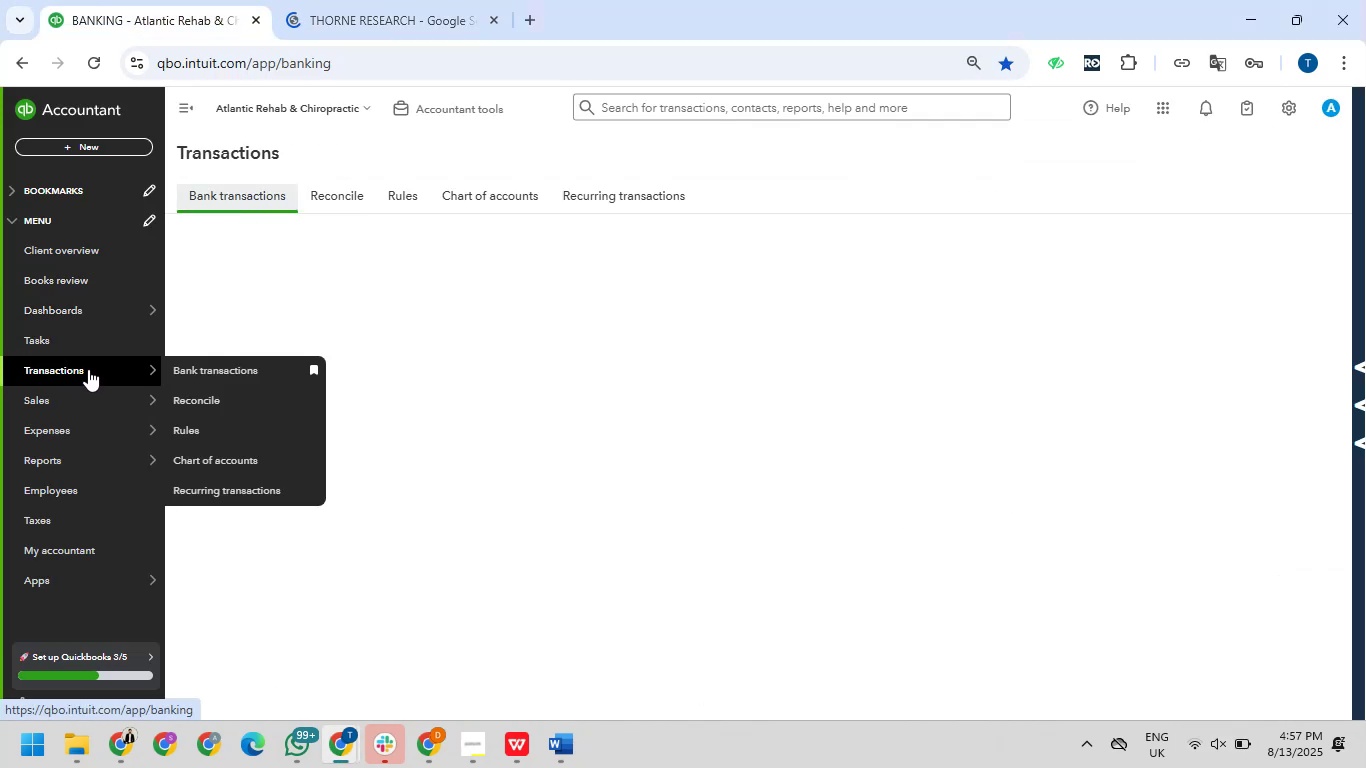 
left_click_drag(start_coordinate=[214, 365], to_coordinate=[206, 365])
 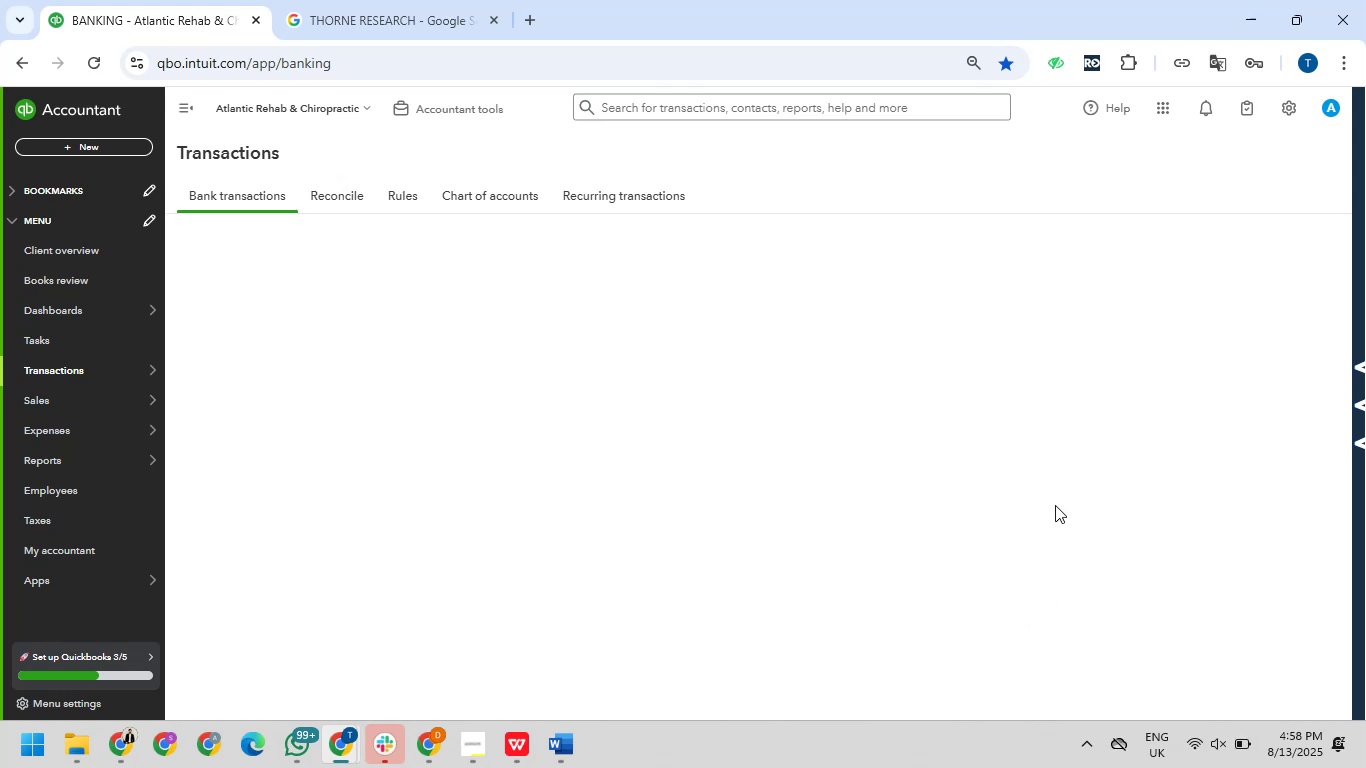 
wait(46.31)
 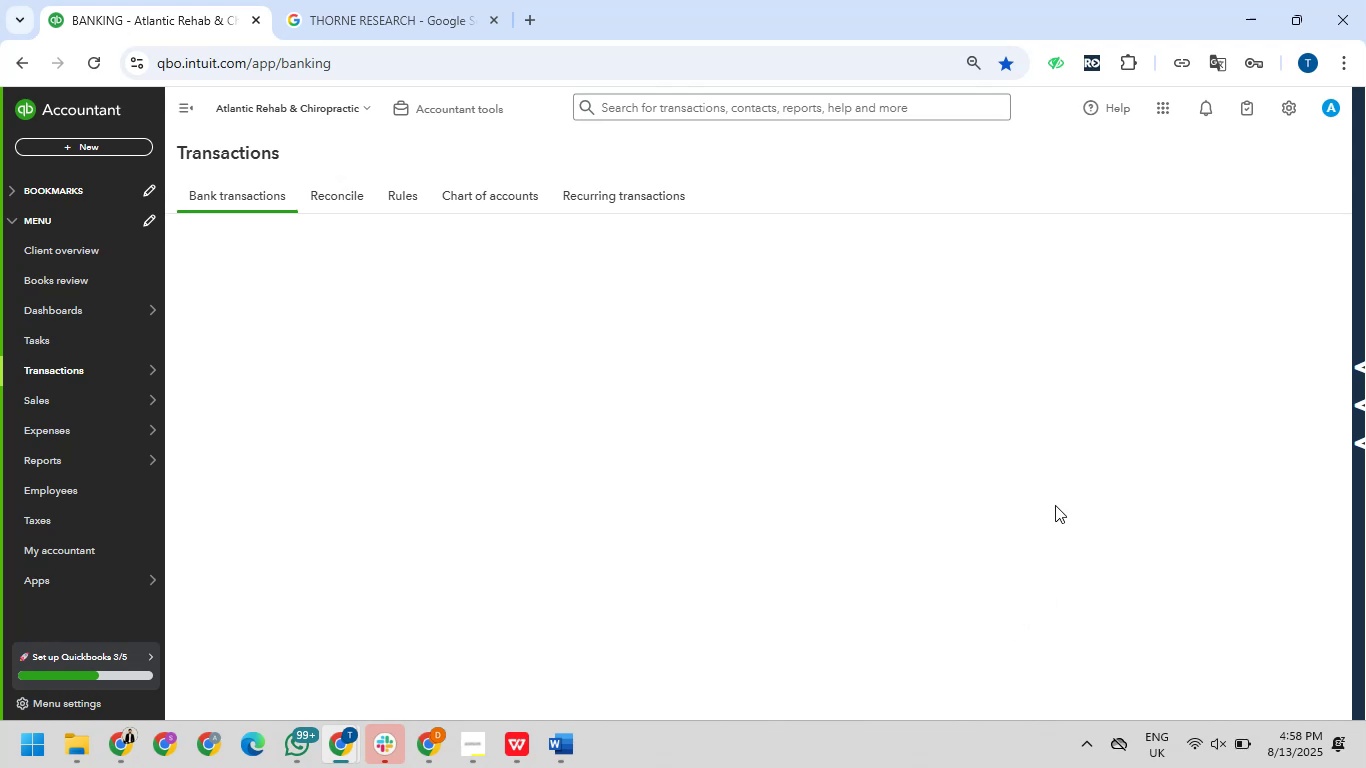 
left_click([335, 193])
 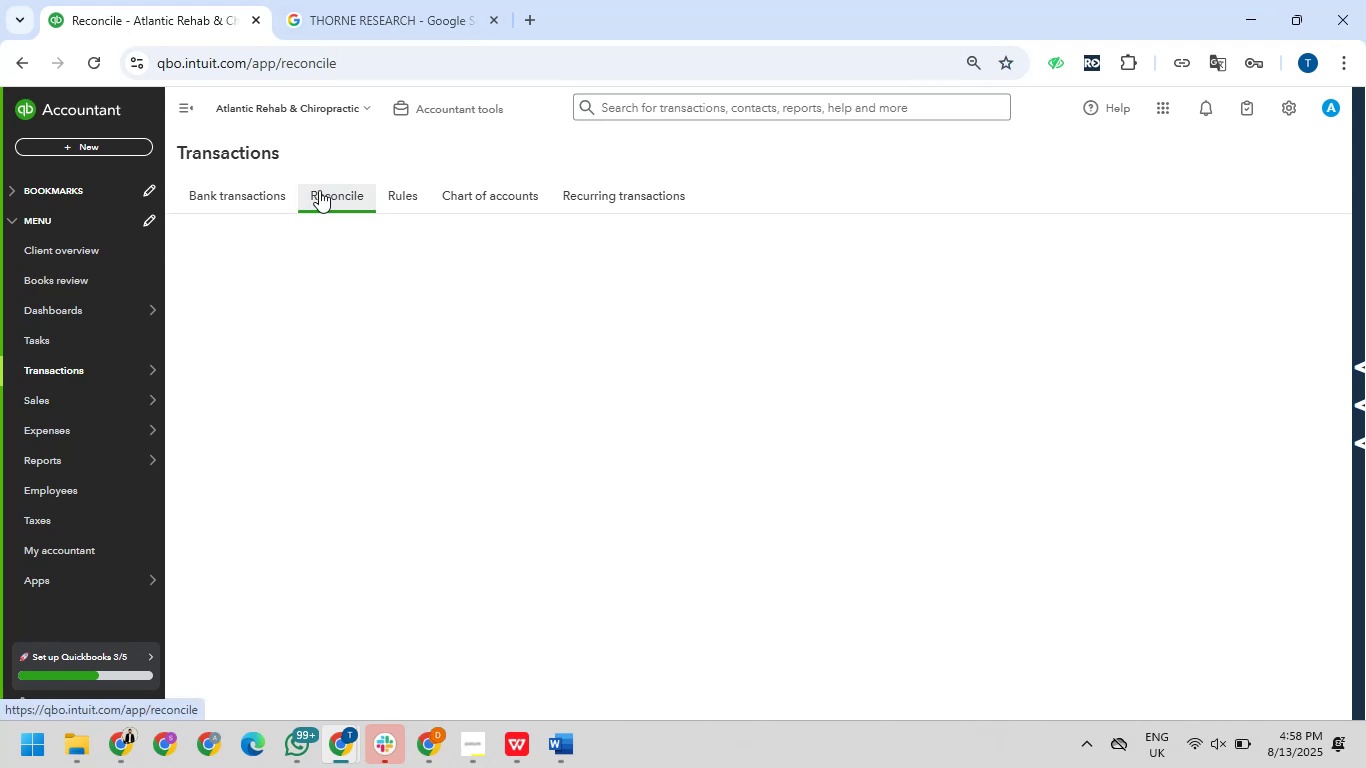 
left_click([405, 0])
 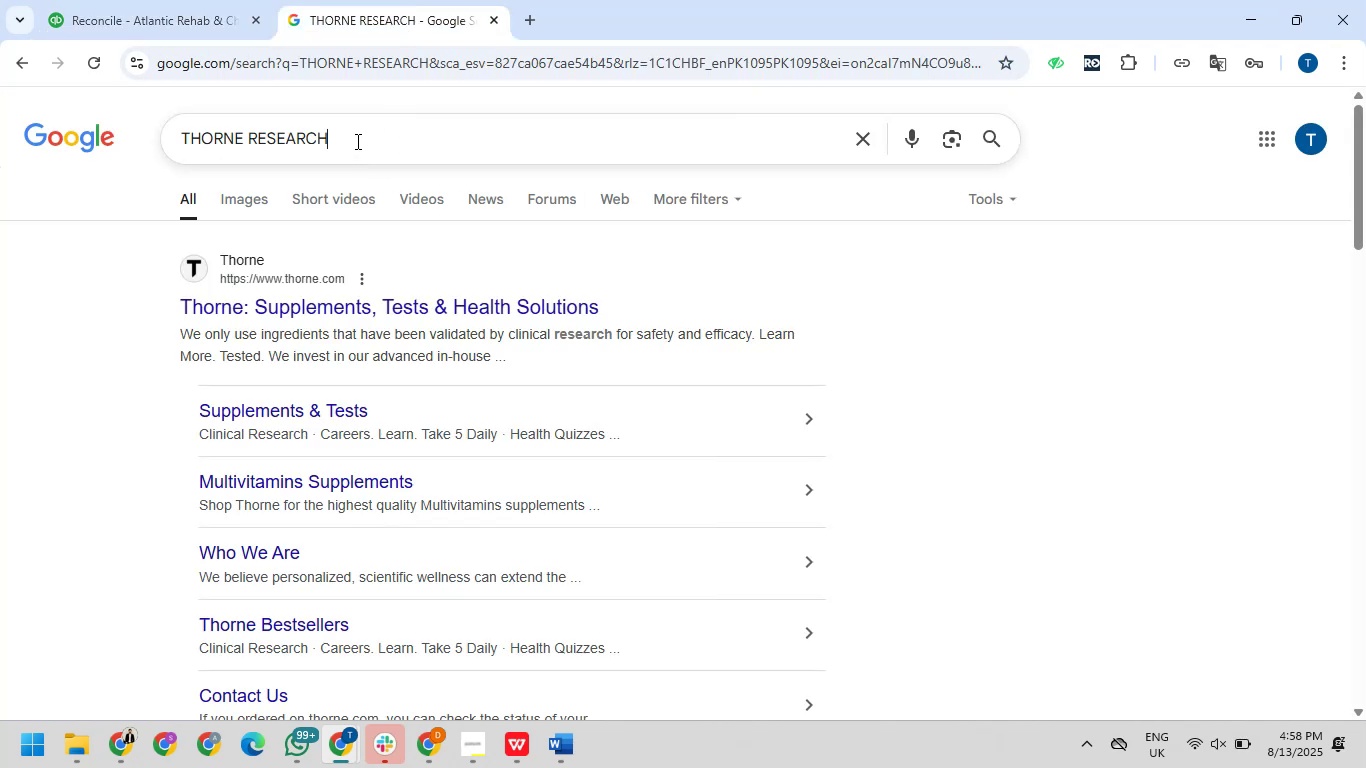 
key(NumpadEnter)
 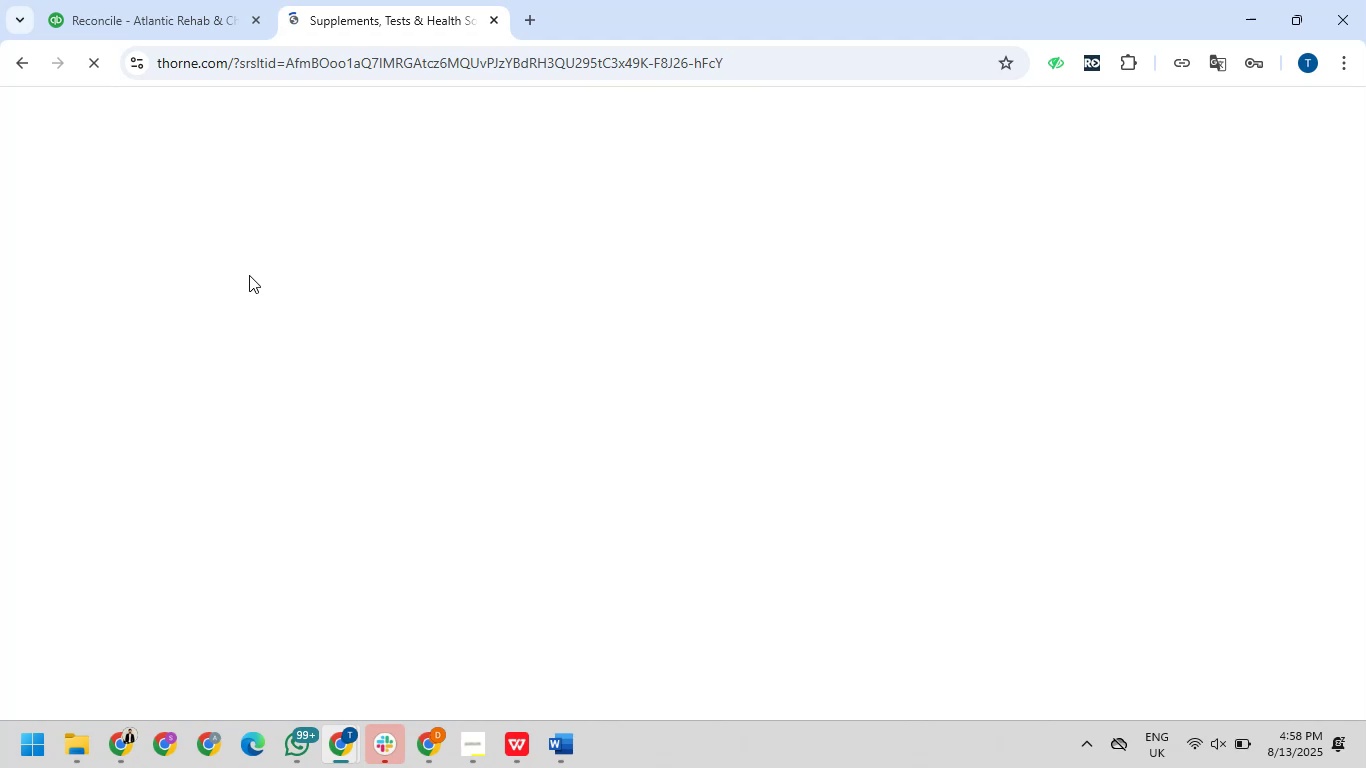 
wait(5.79)
 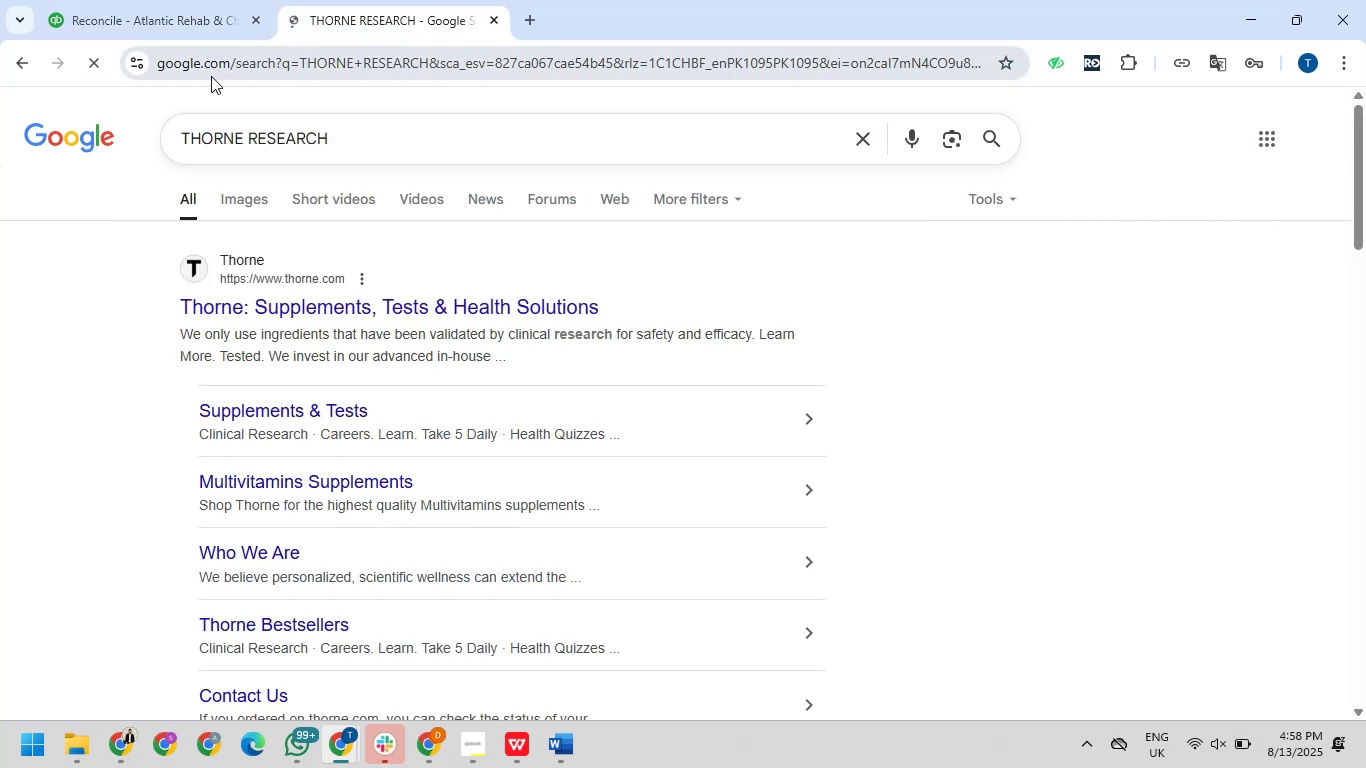 
left_click([132, 2])
 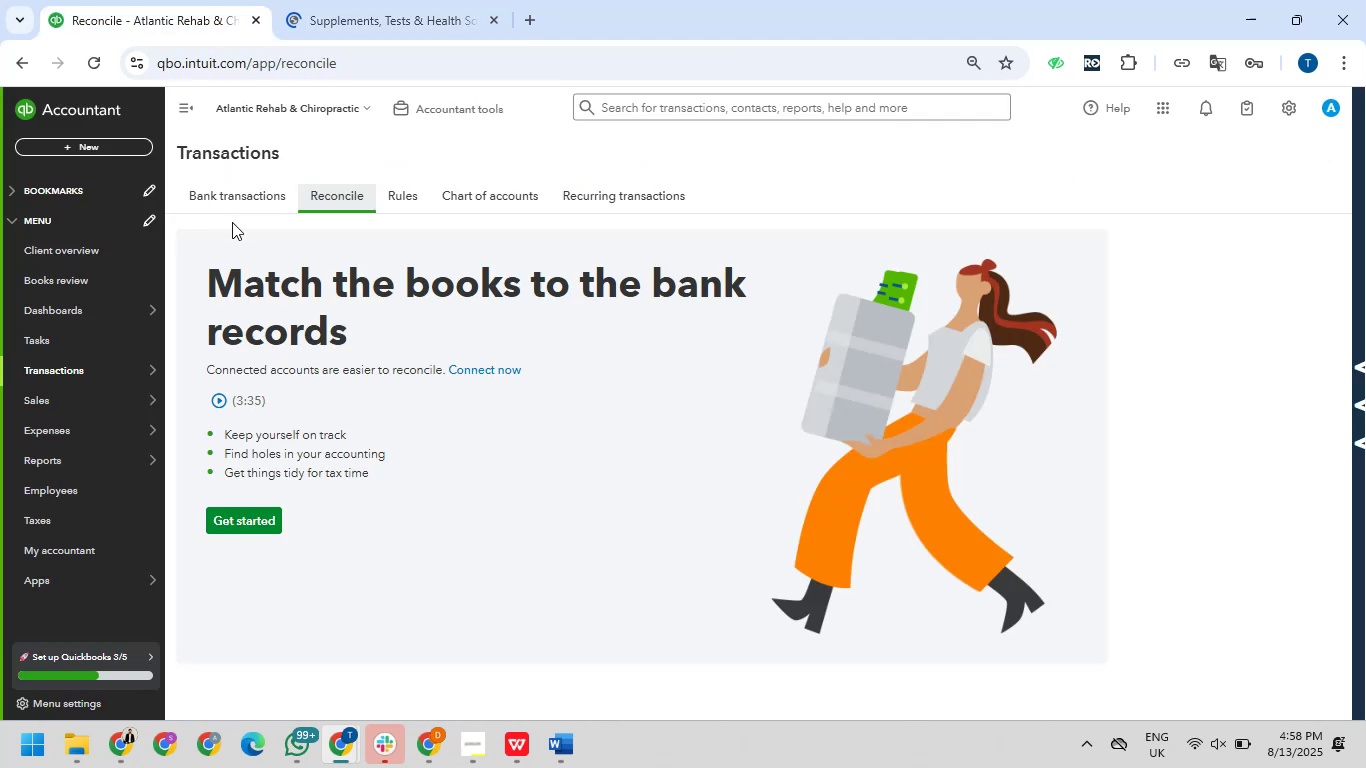 
left_click([234, 192])
 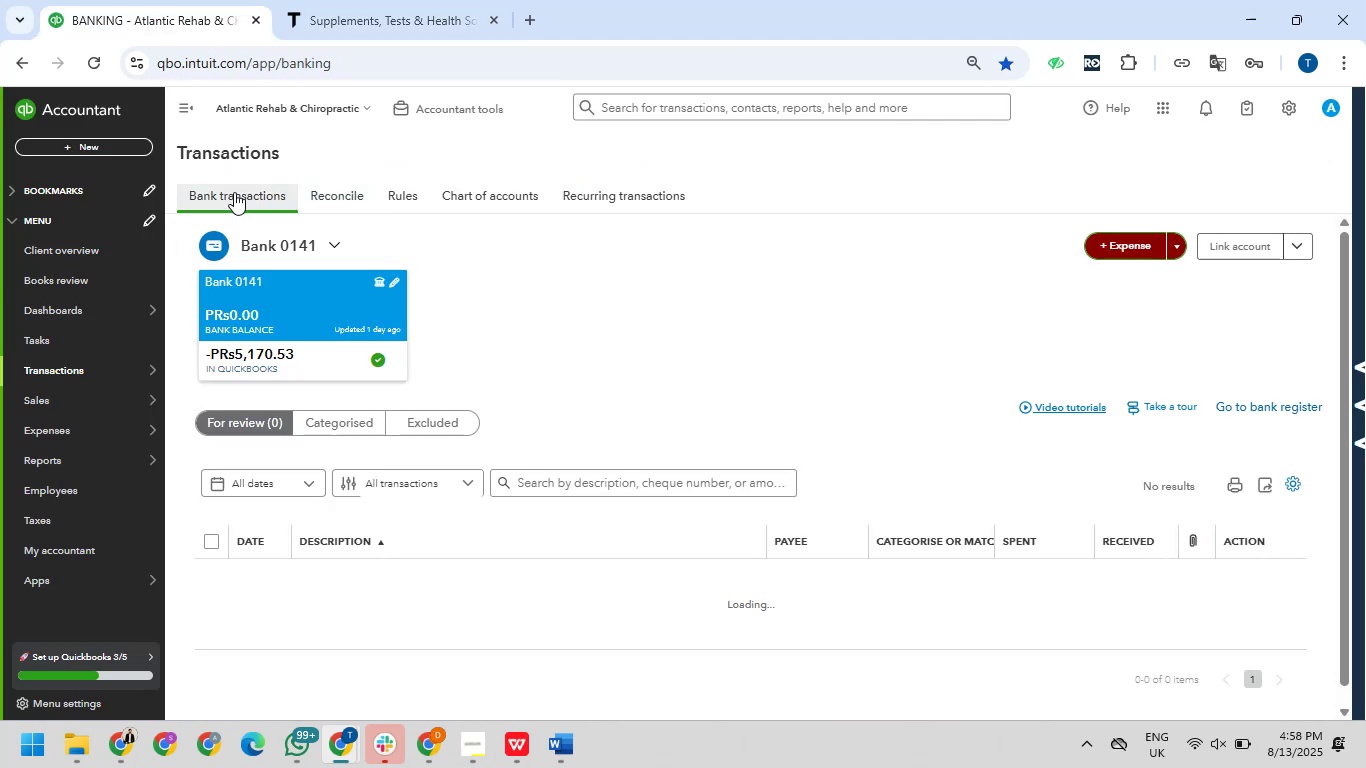 
wait(5.21)
 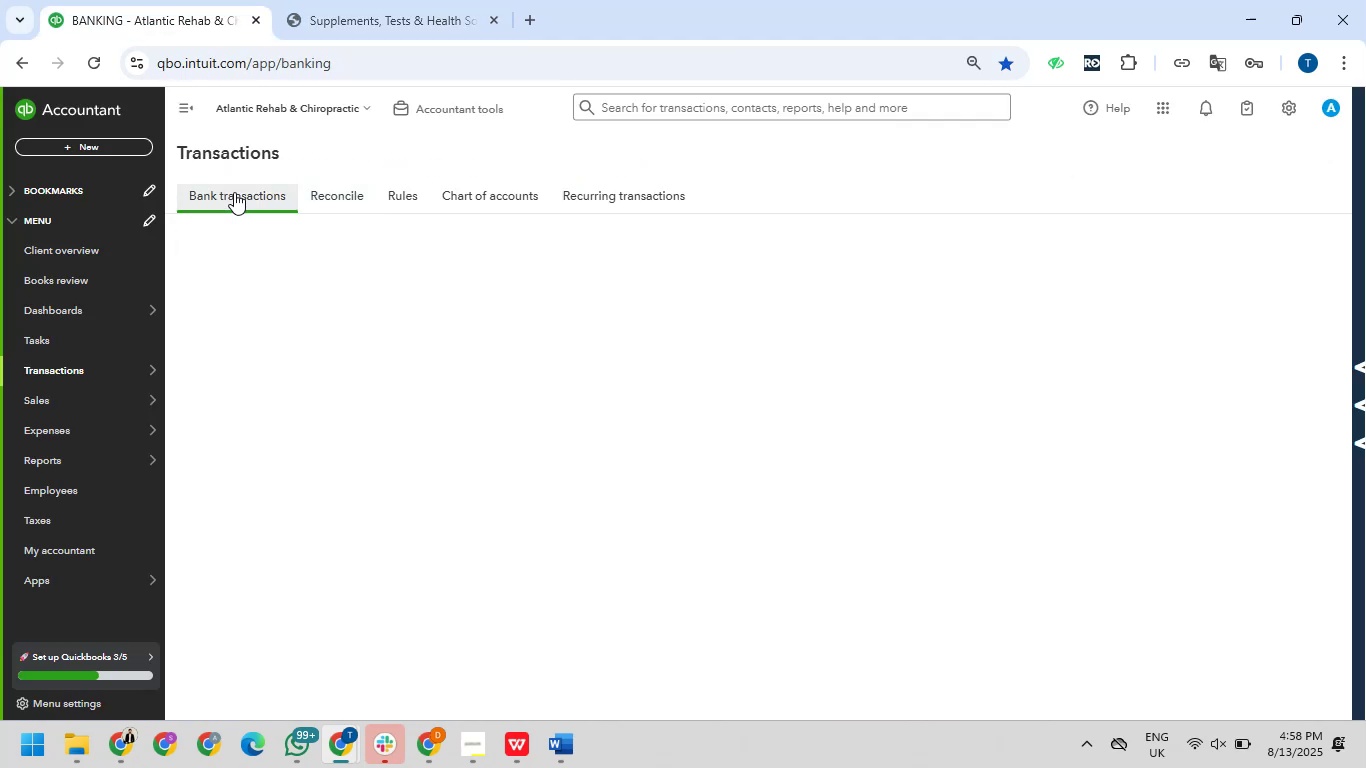 
mouse_move([176, 50])
 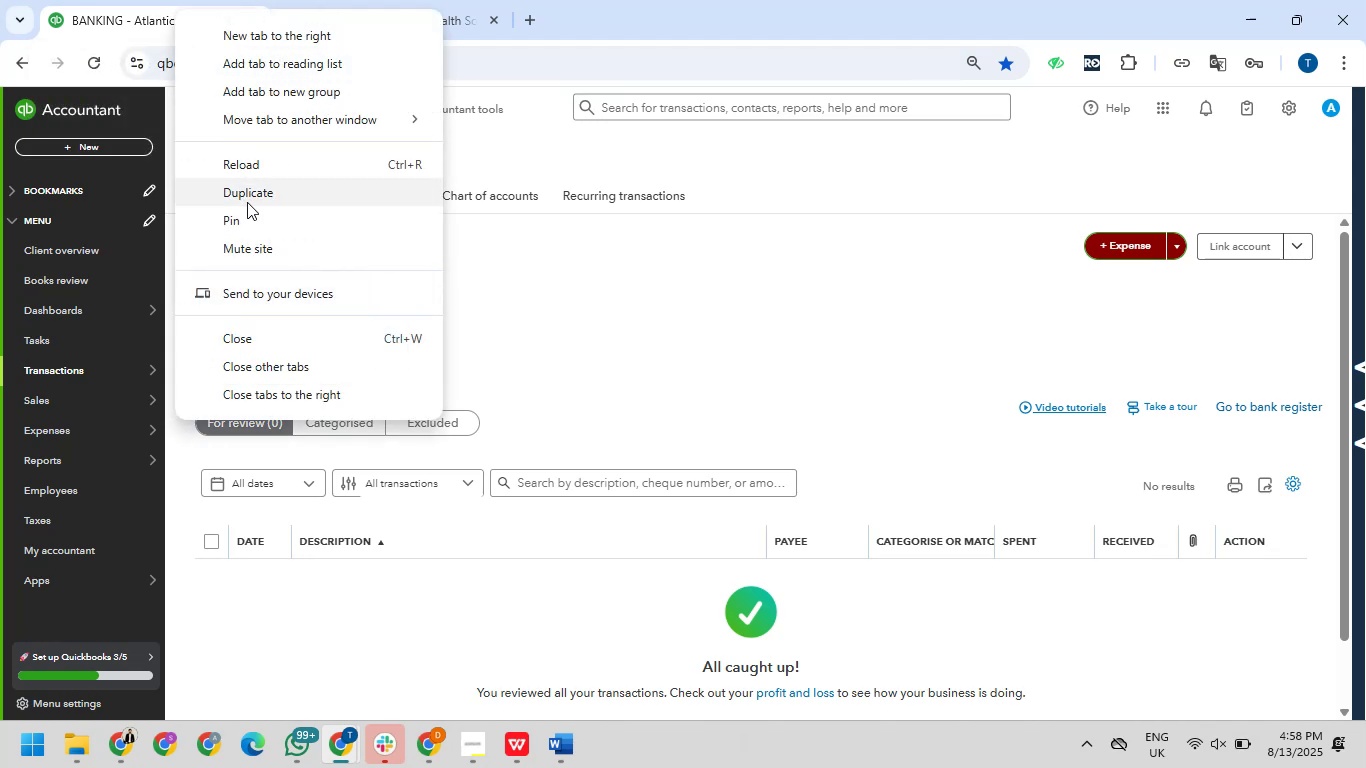 
left_click([247, 202])
 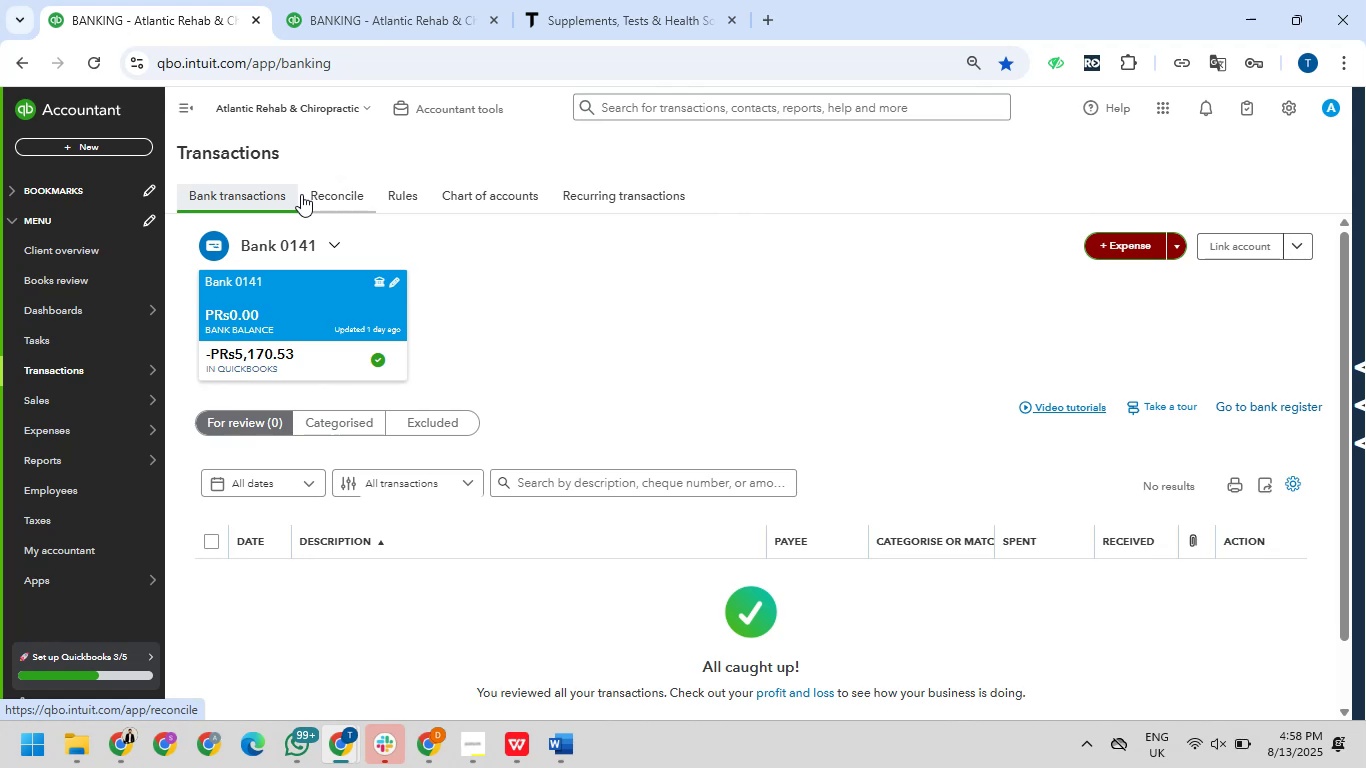 
wait(23.06)
 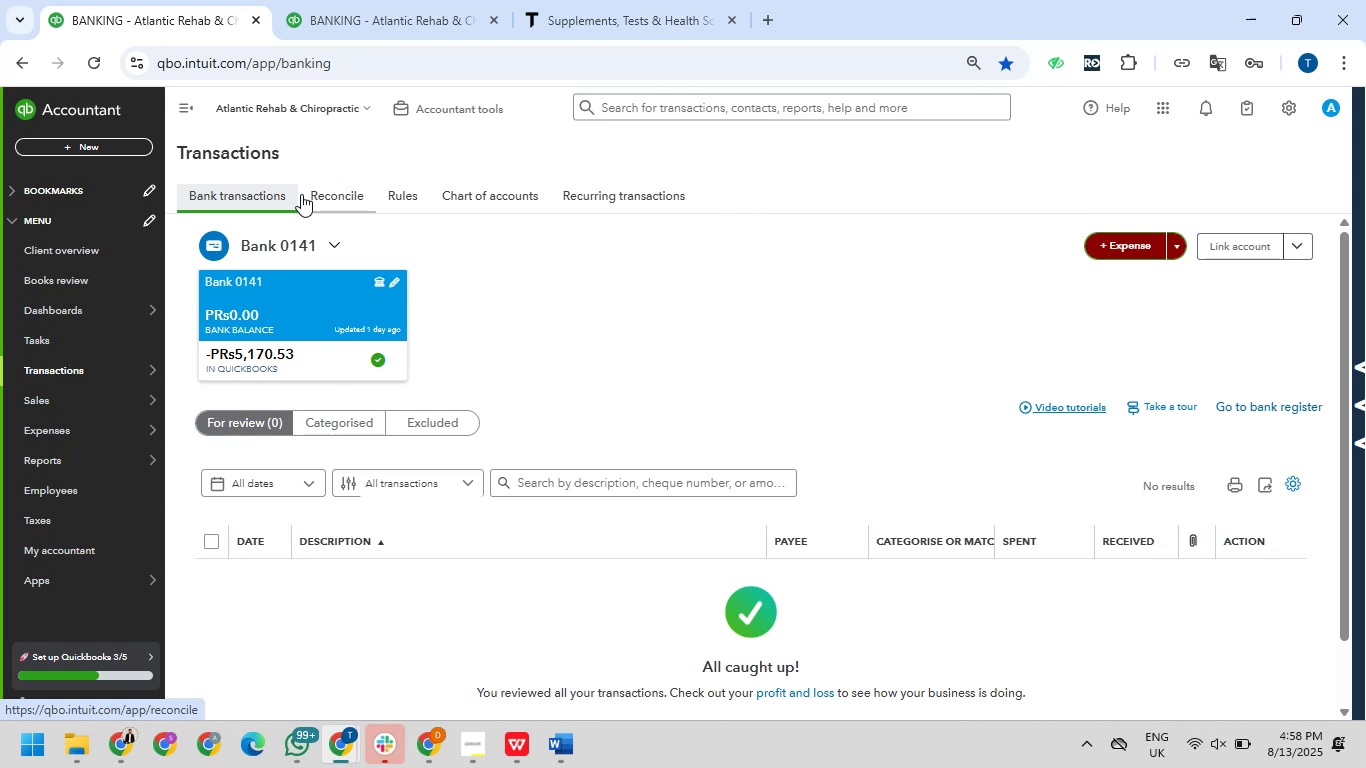 
left_click_drag(start_coordinate=[347, 0], to_coordinate=[348, 5])
 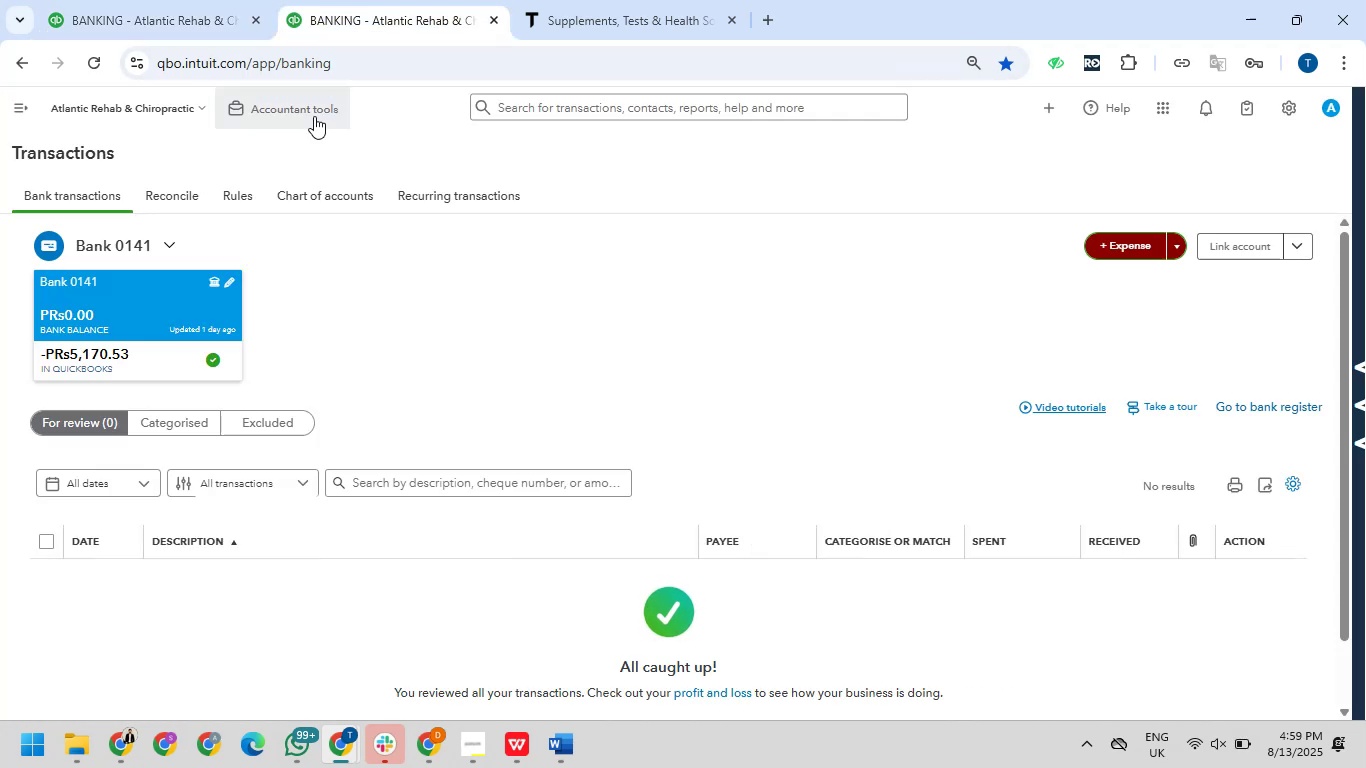 
left_click([288, 106])
 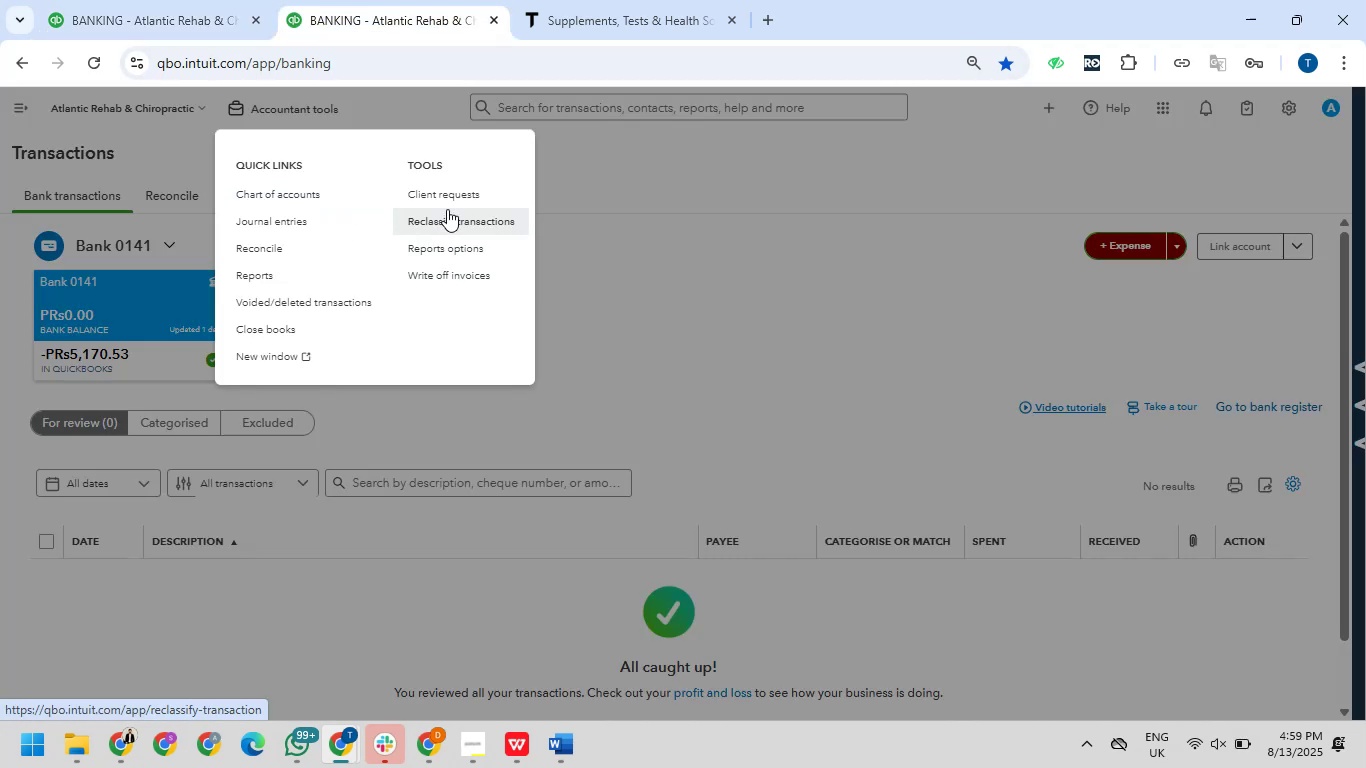 
left_click([447, 211])
 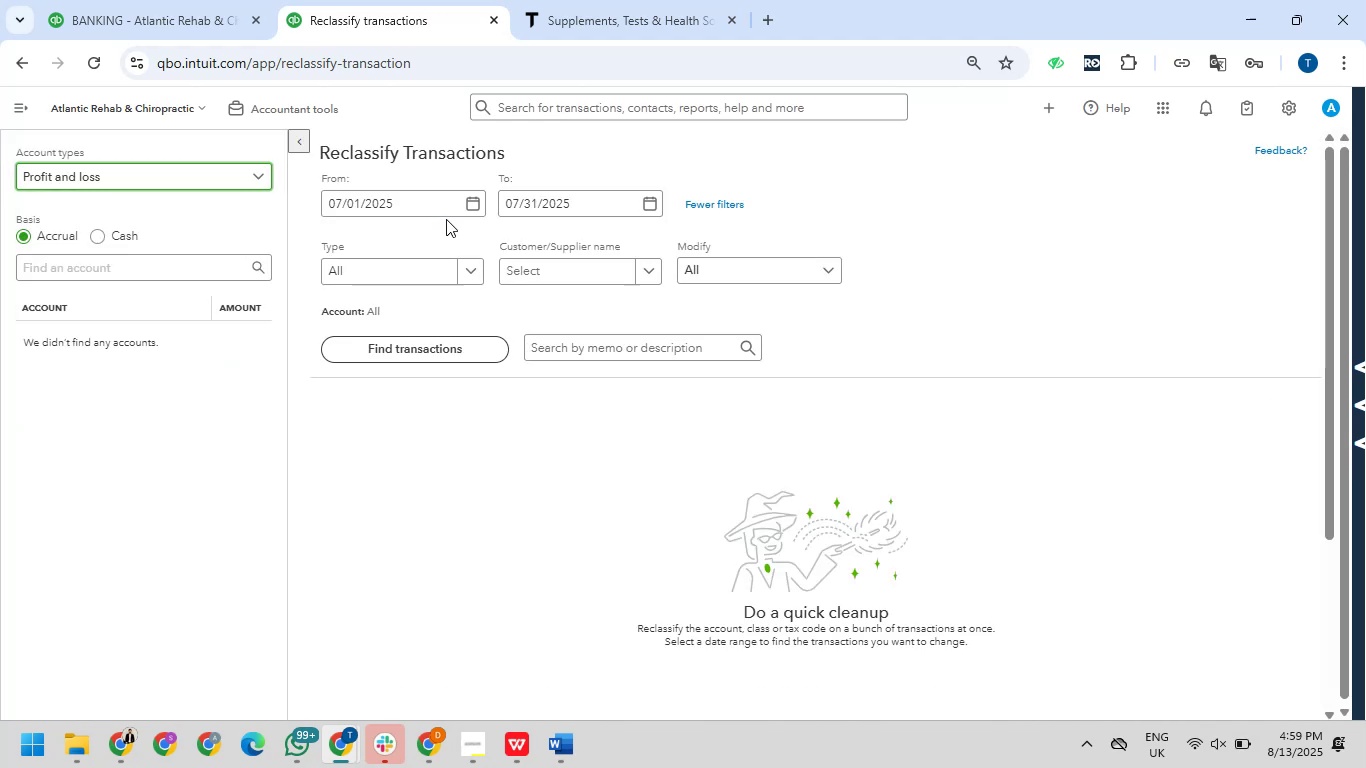 
wait(9.04)
 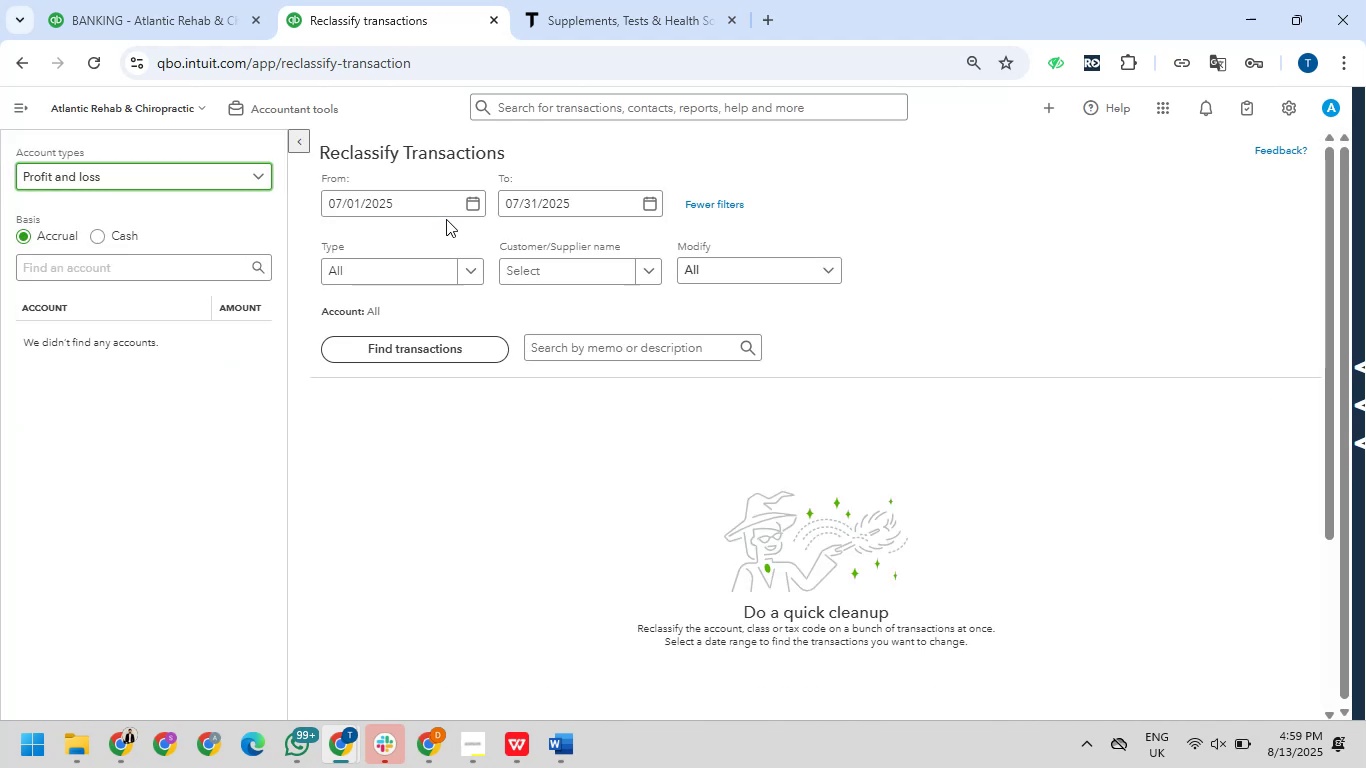 
left_click([145, 239])
 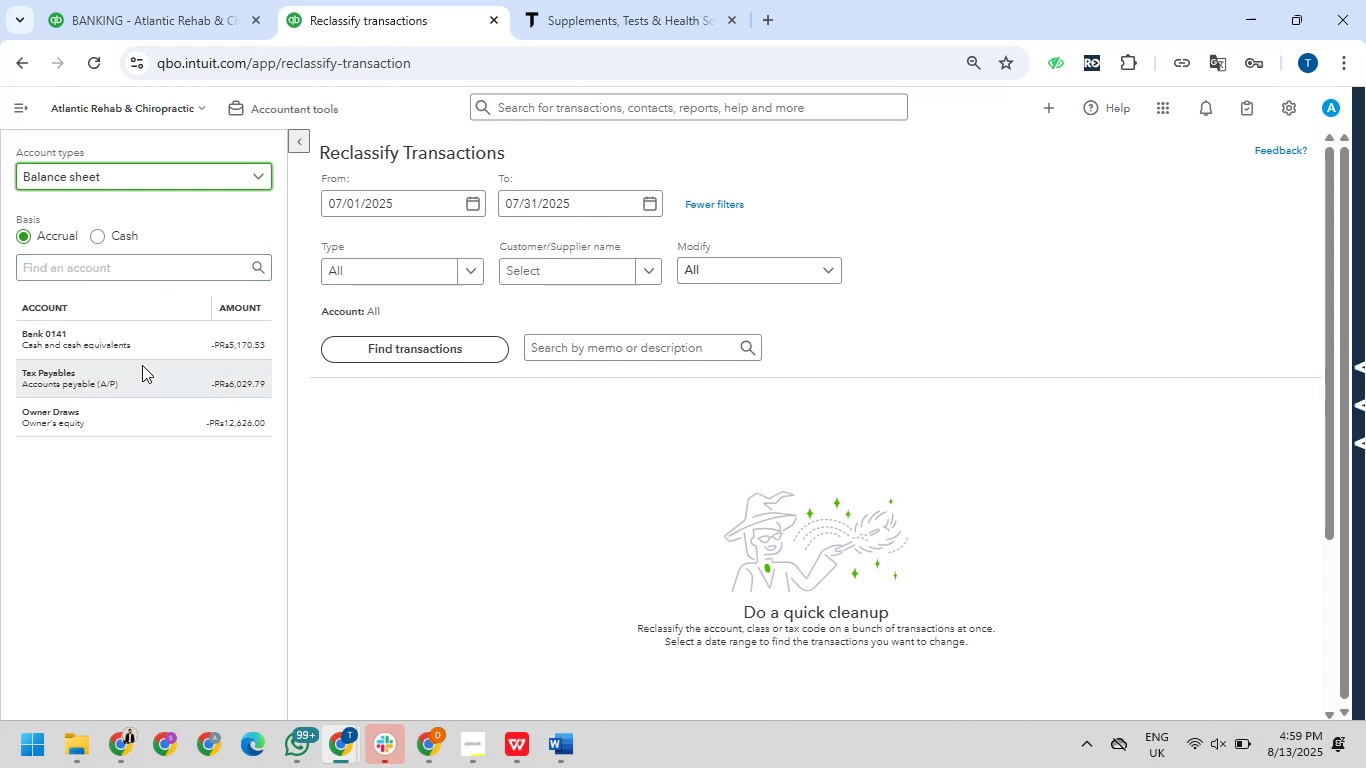 
left_click([142, 365])
 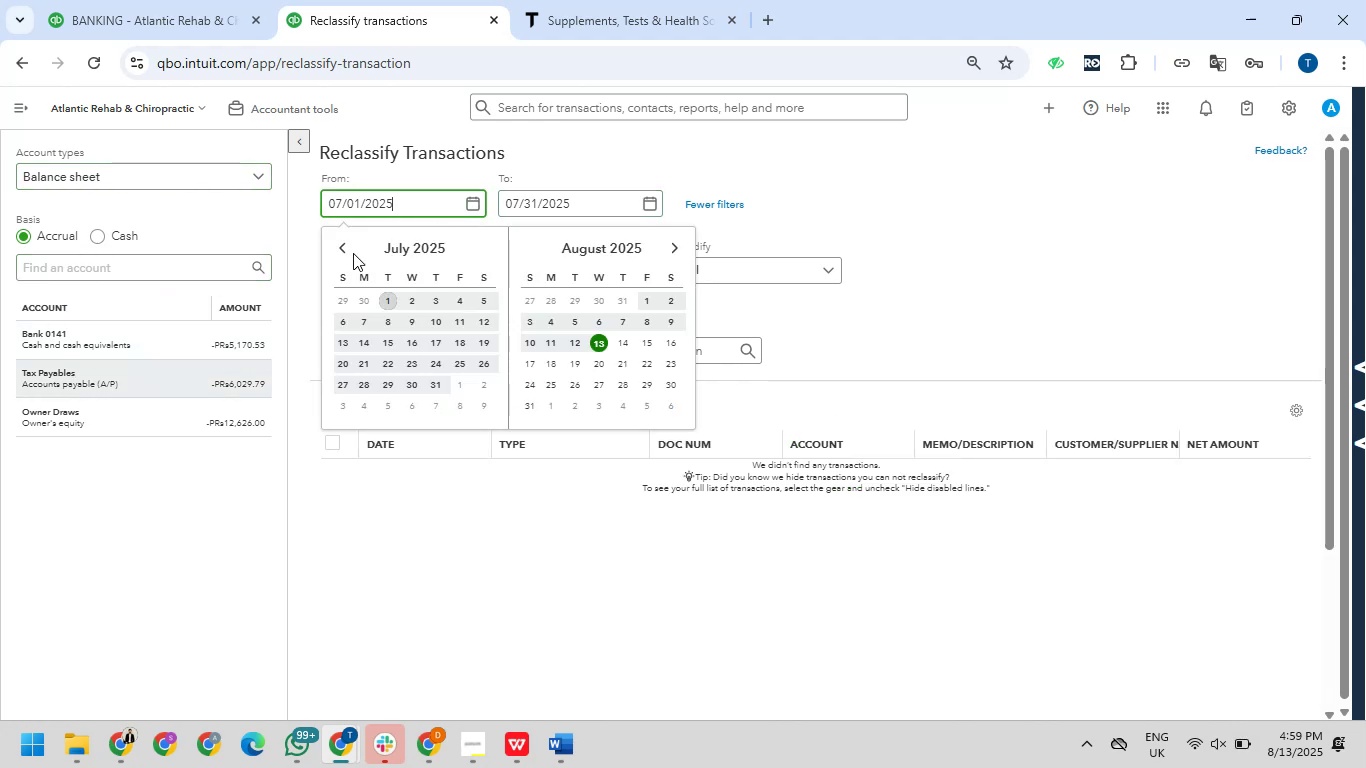 
wait(6.24)
 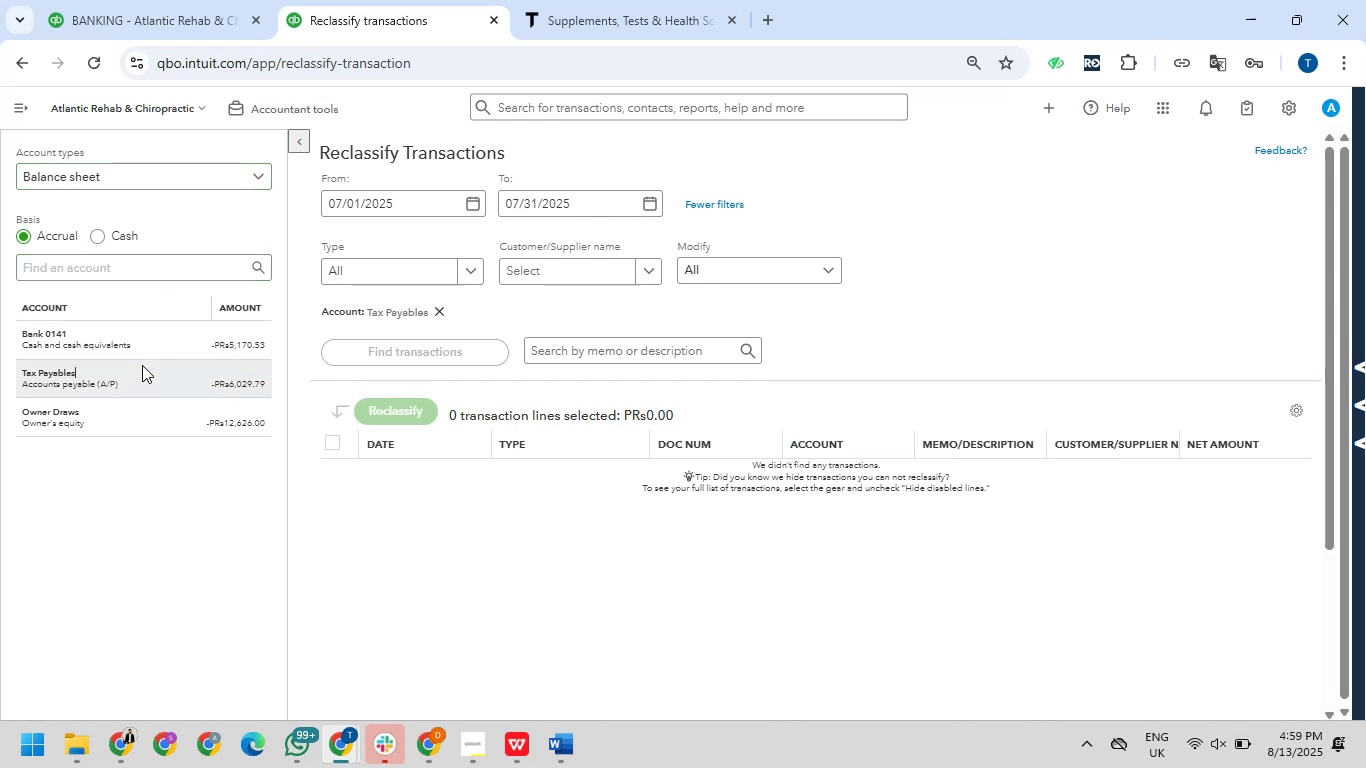 
double_click([340, 247])
 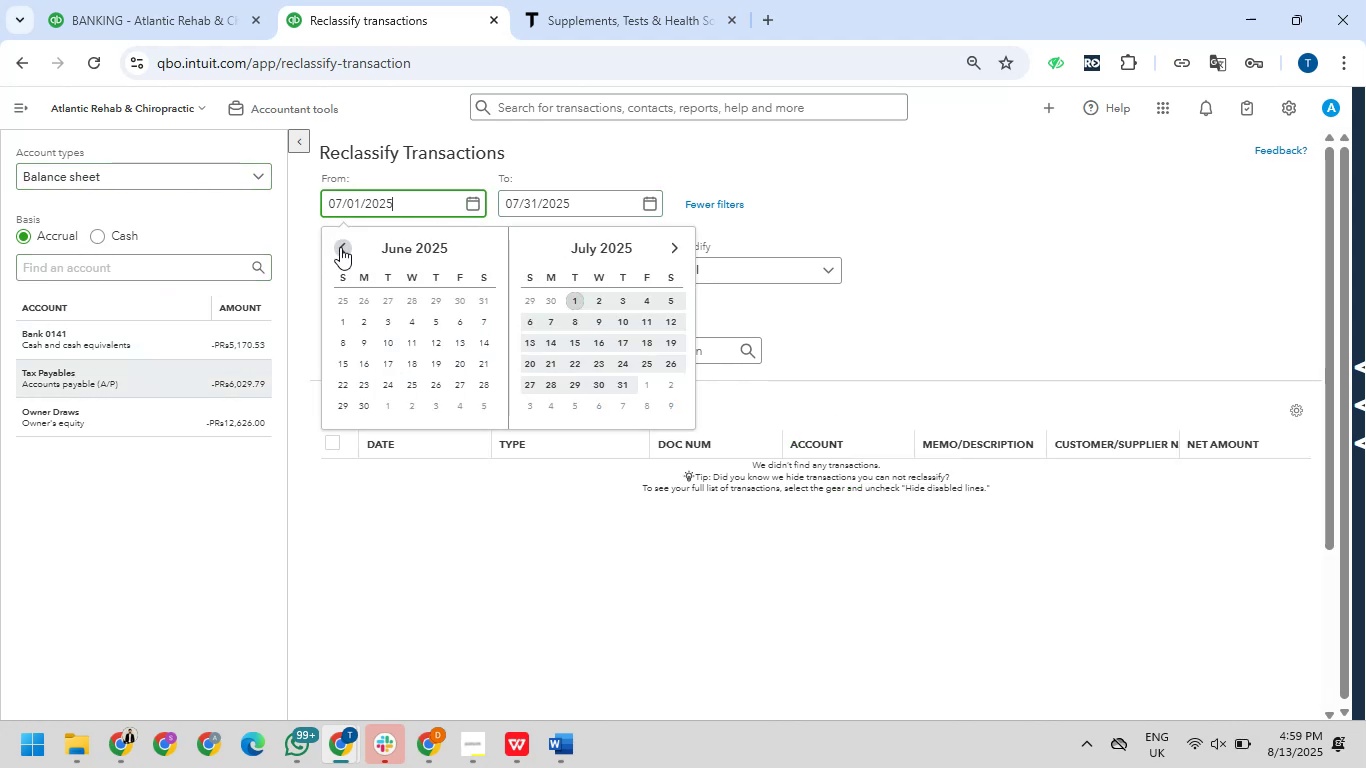 
triple_click([340, 247])
 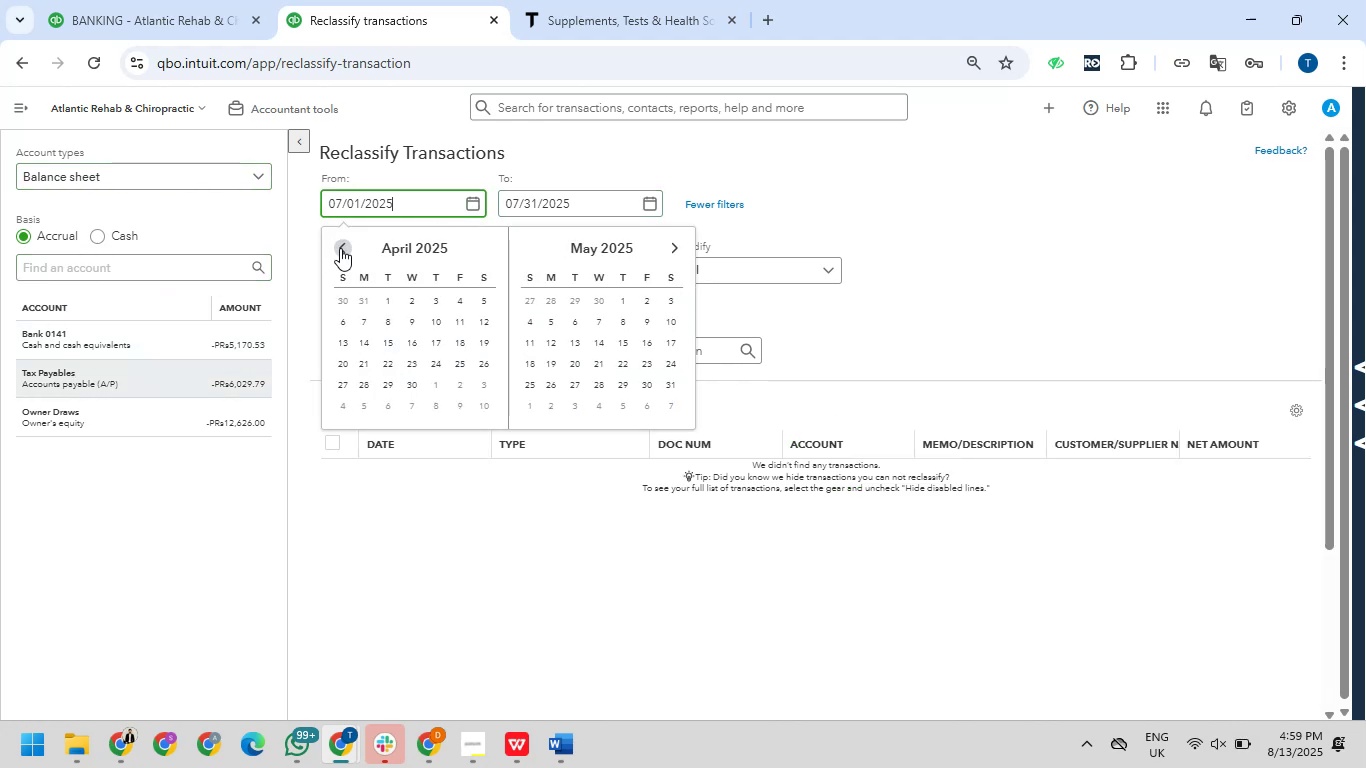 
triple_click([340, 248])
 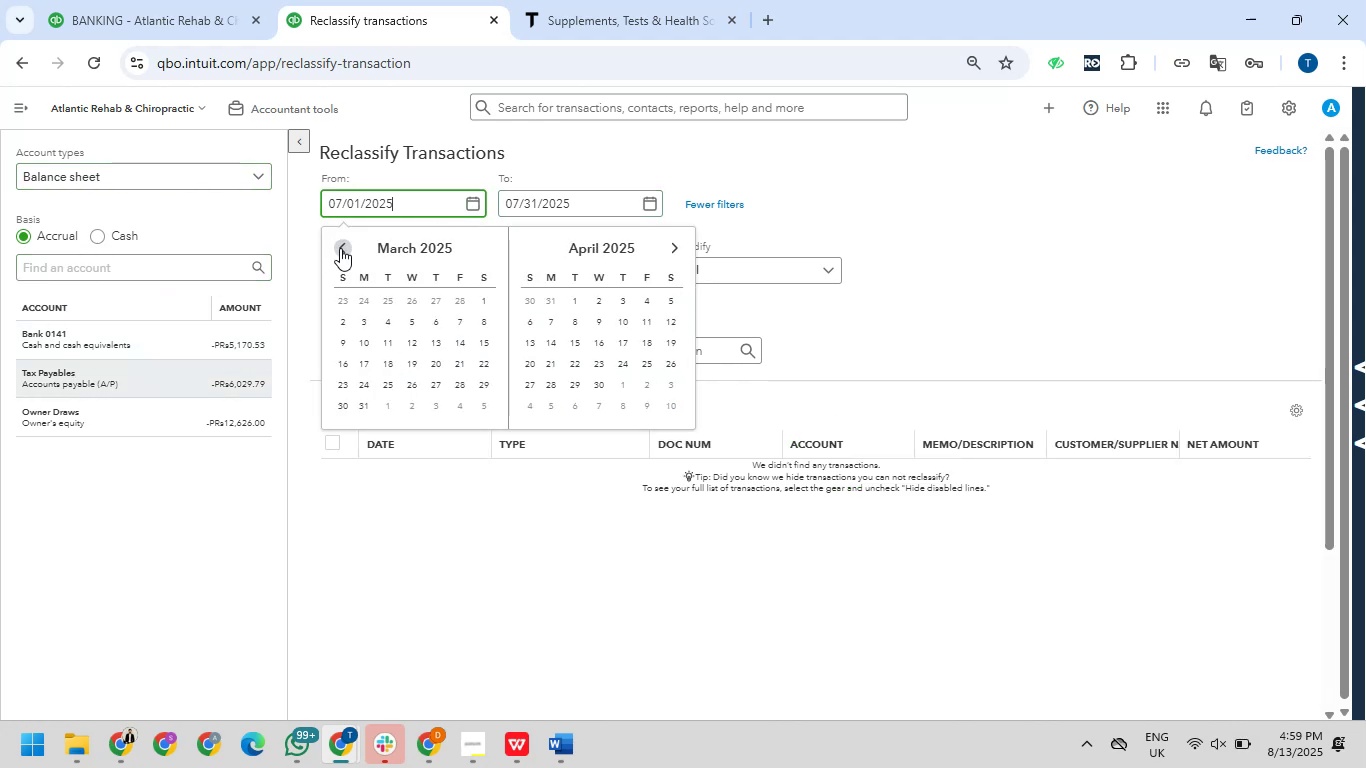 
triple_click([340, 248])
 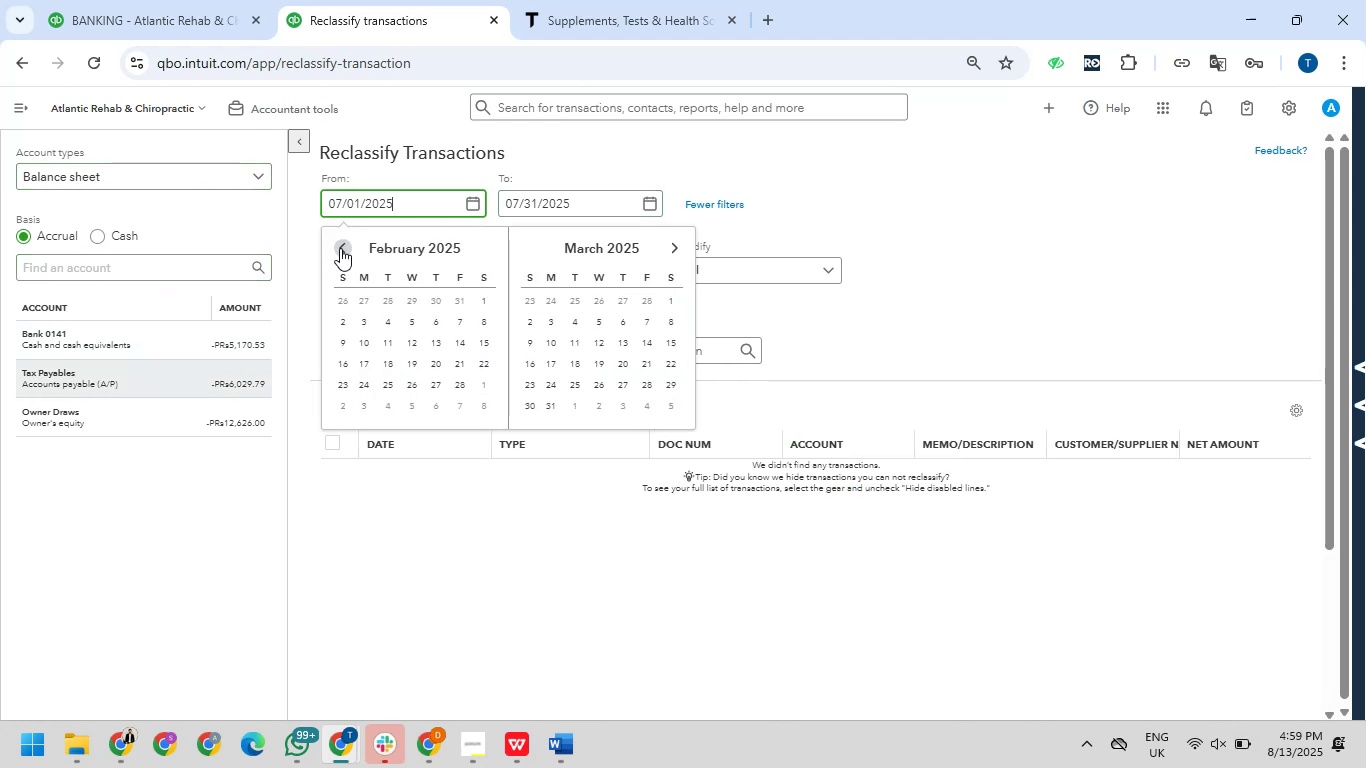 
triple_click([340, 248])
 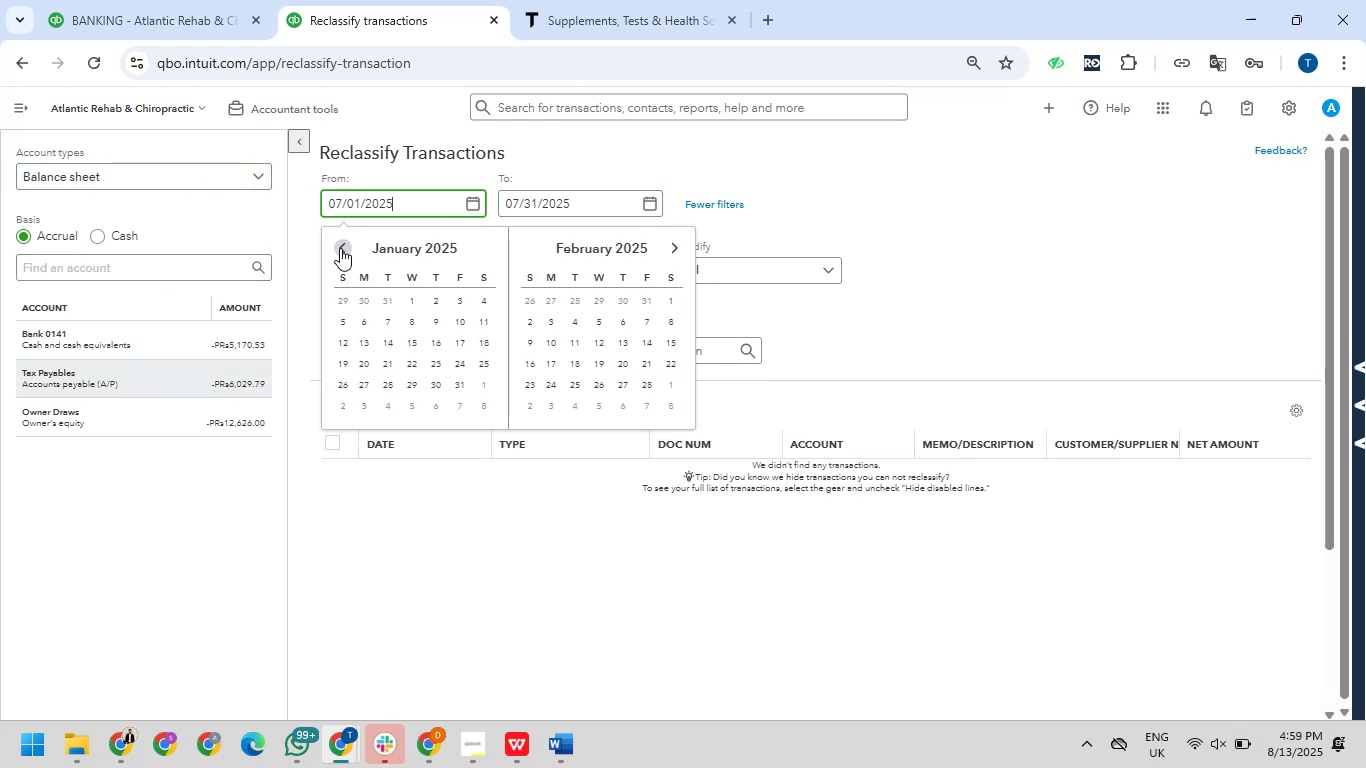 
triple_click([340, 248])
 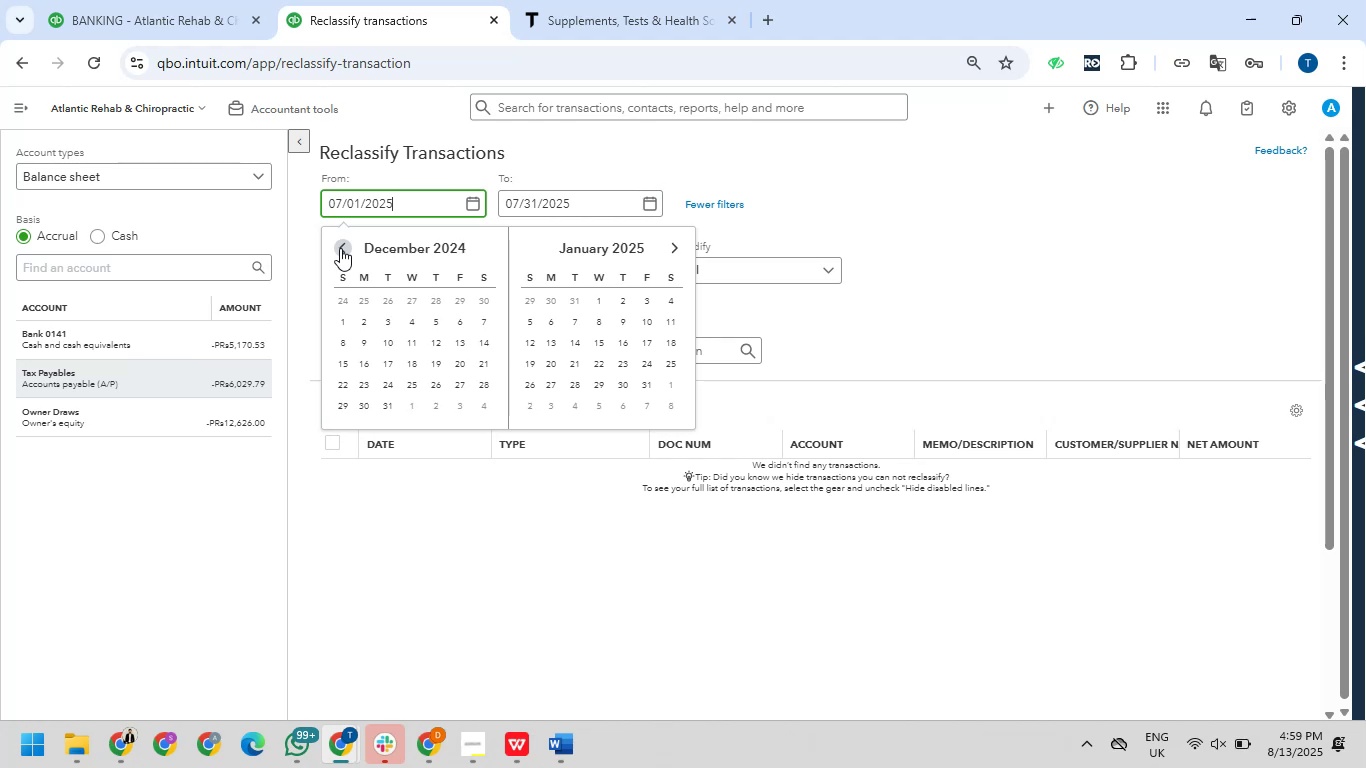 
triple_click([340, 248])
 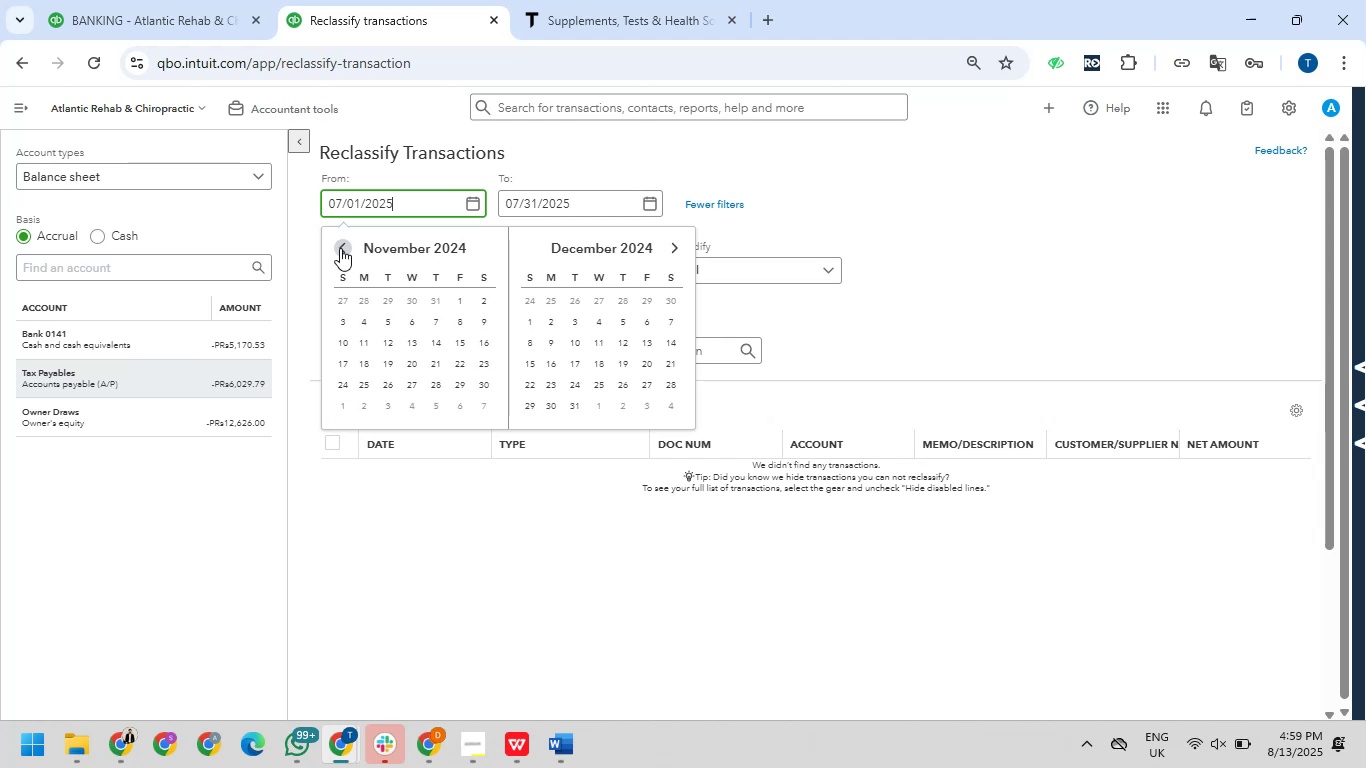 
triple_click([340, 248])
 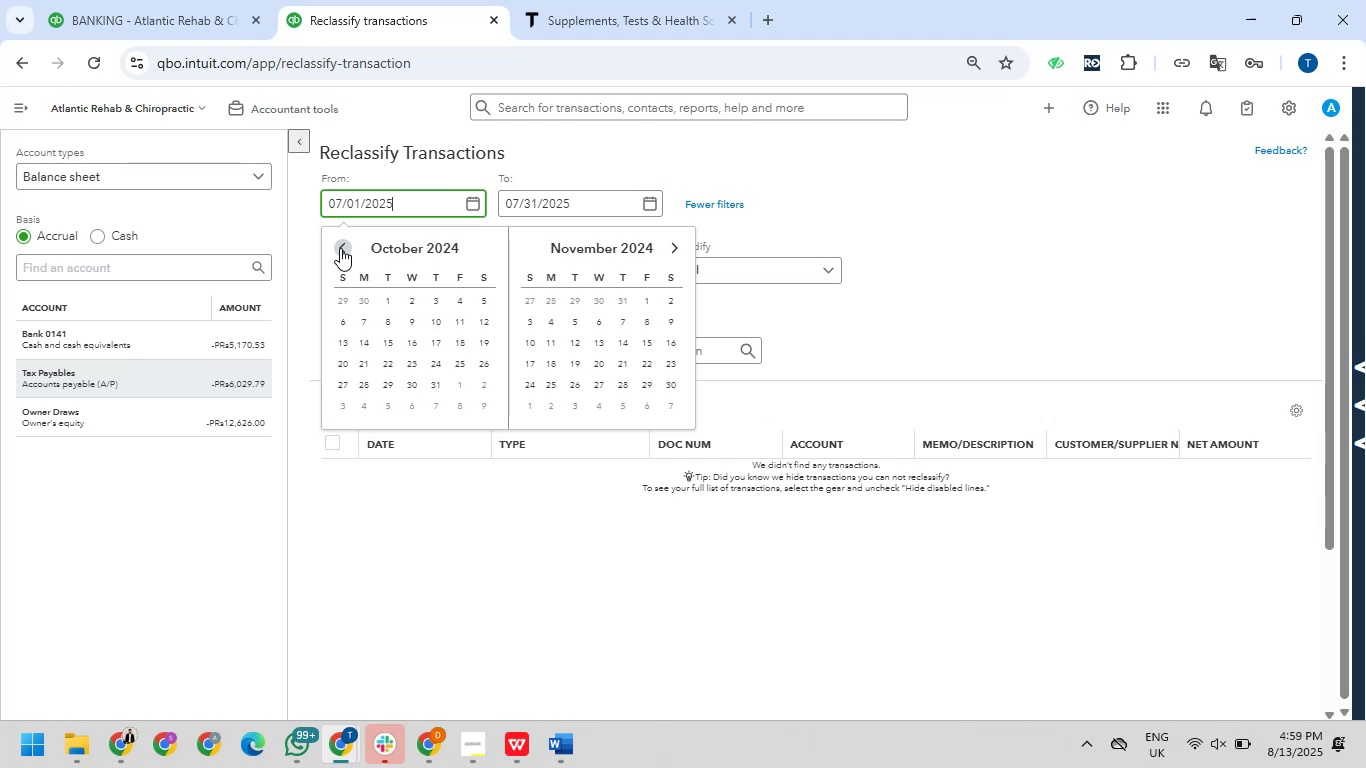 
triple_click([340, 248])
 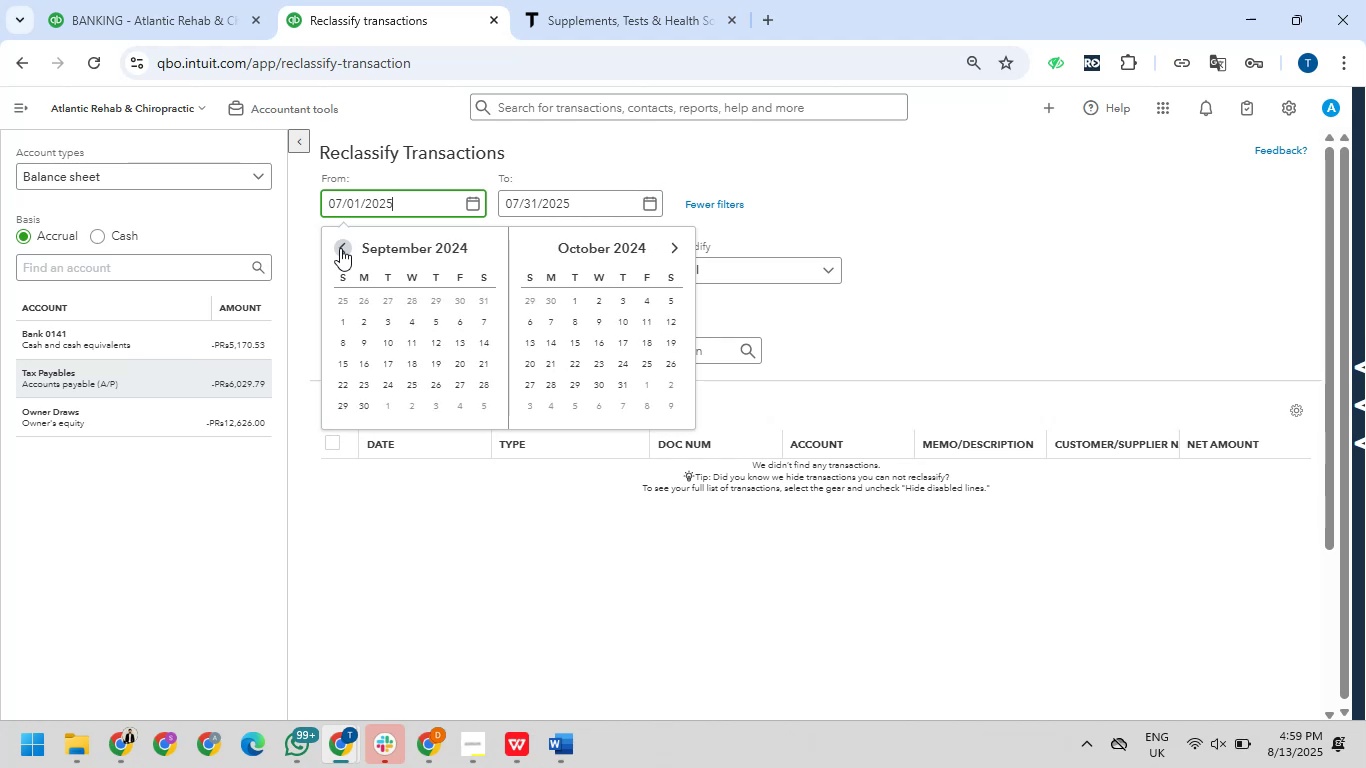 
triple_click([340, 248])
 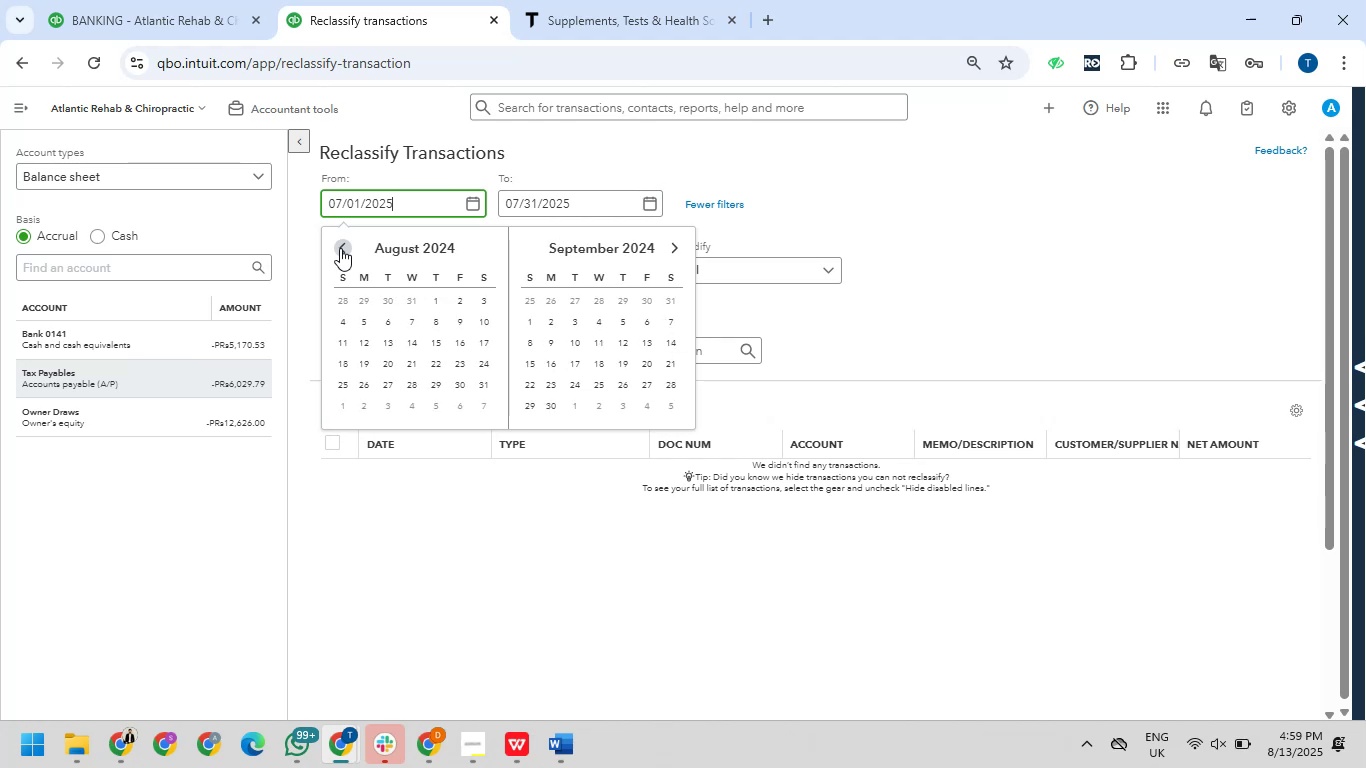 
triple_click([340, 248])
 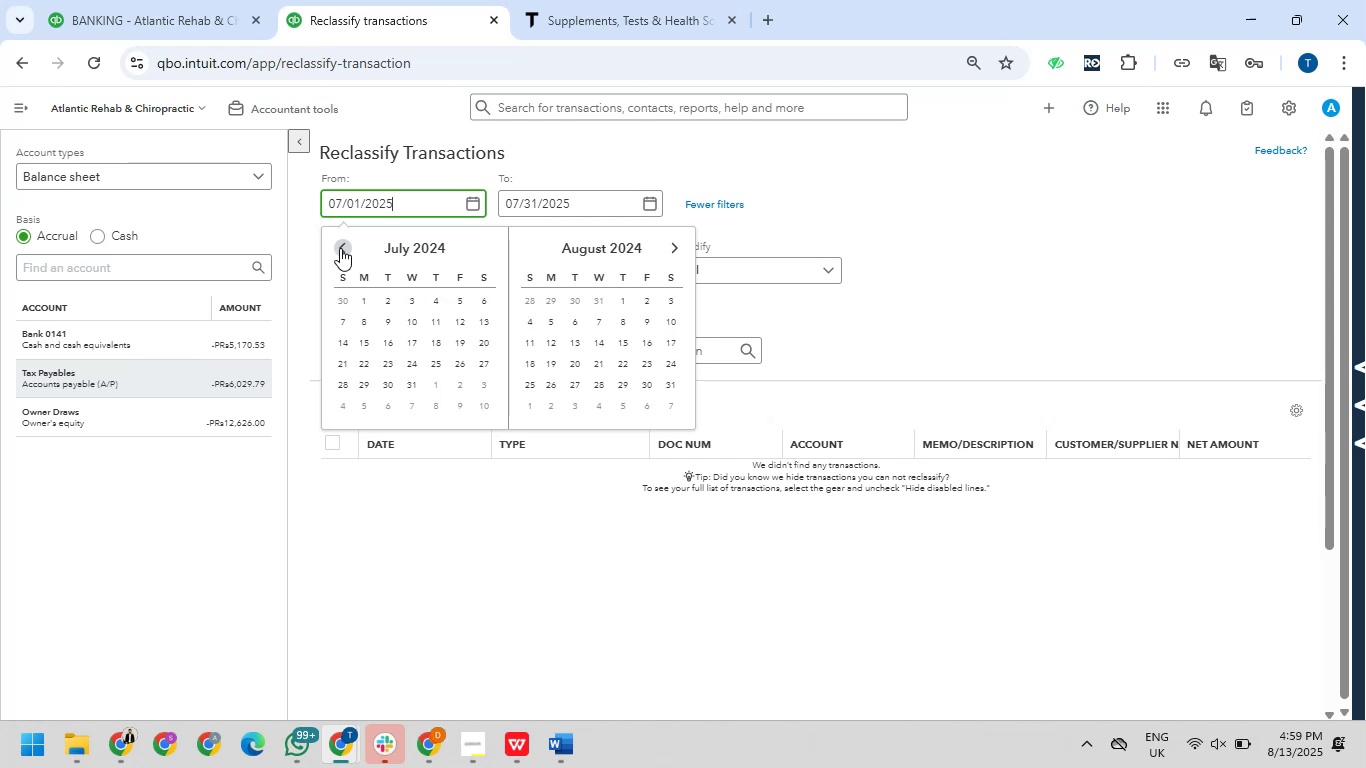 
triple_click([340, 248])
 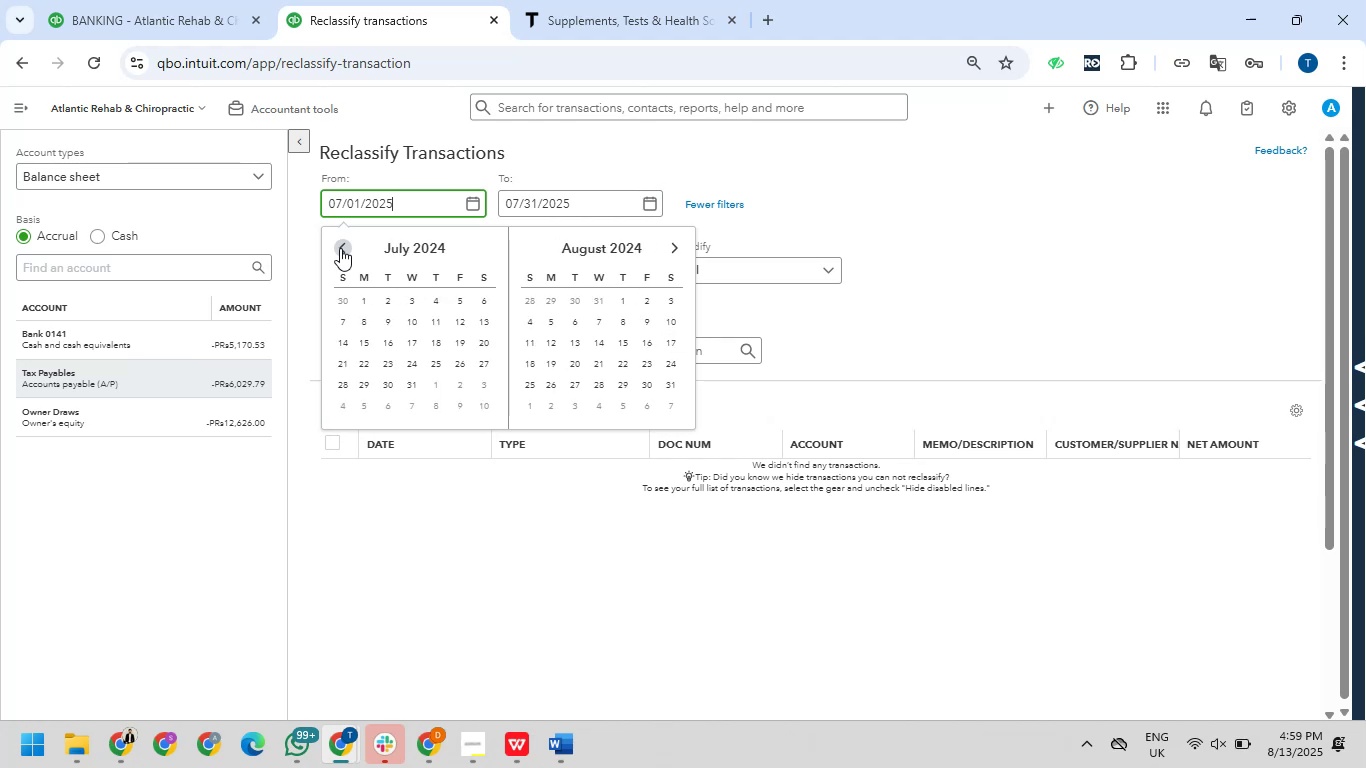 
triple_click([340, 248])
 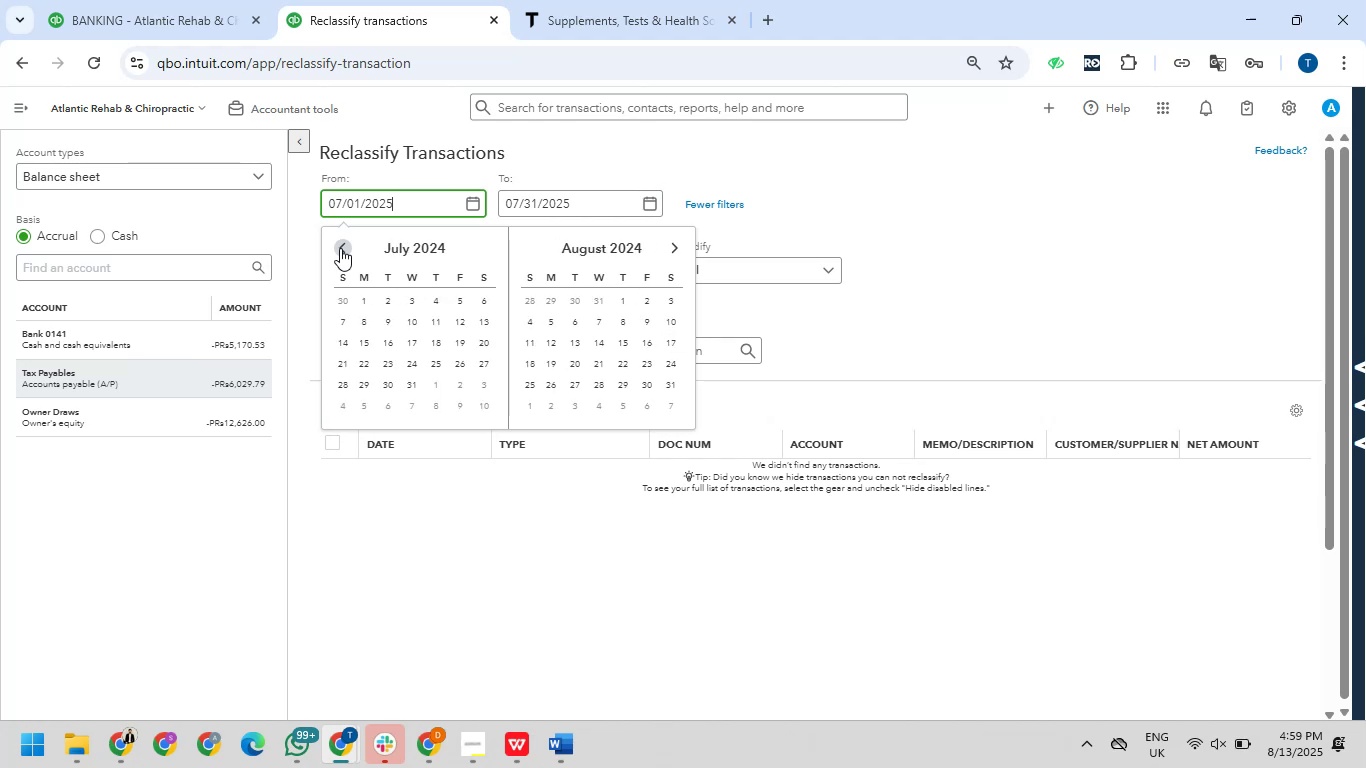 
triple_click([340, 248])
 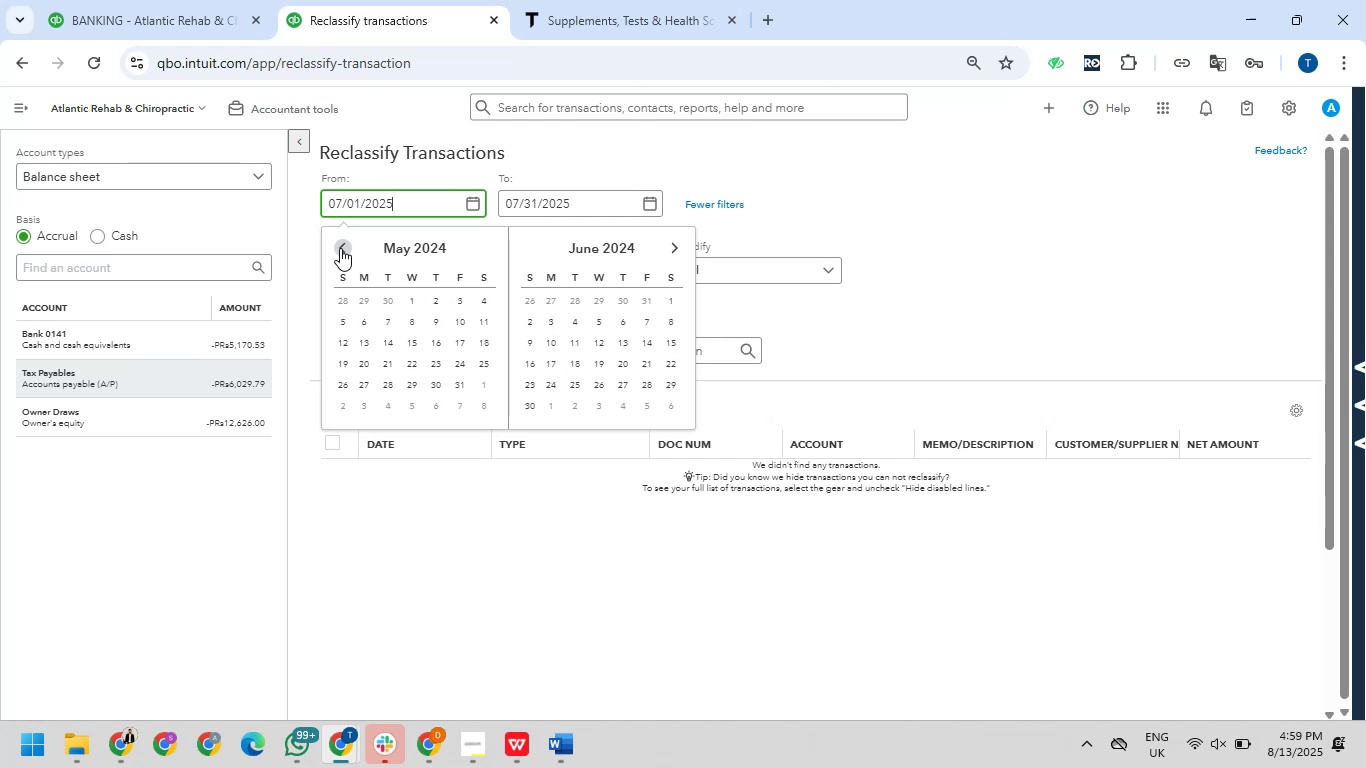 
triple_click([340, 248])
 